 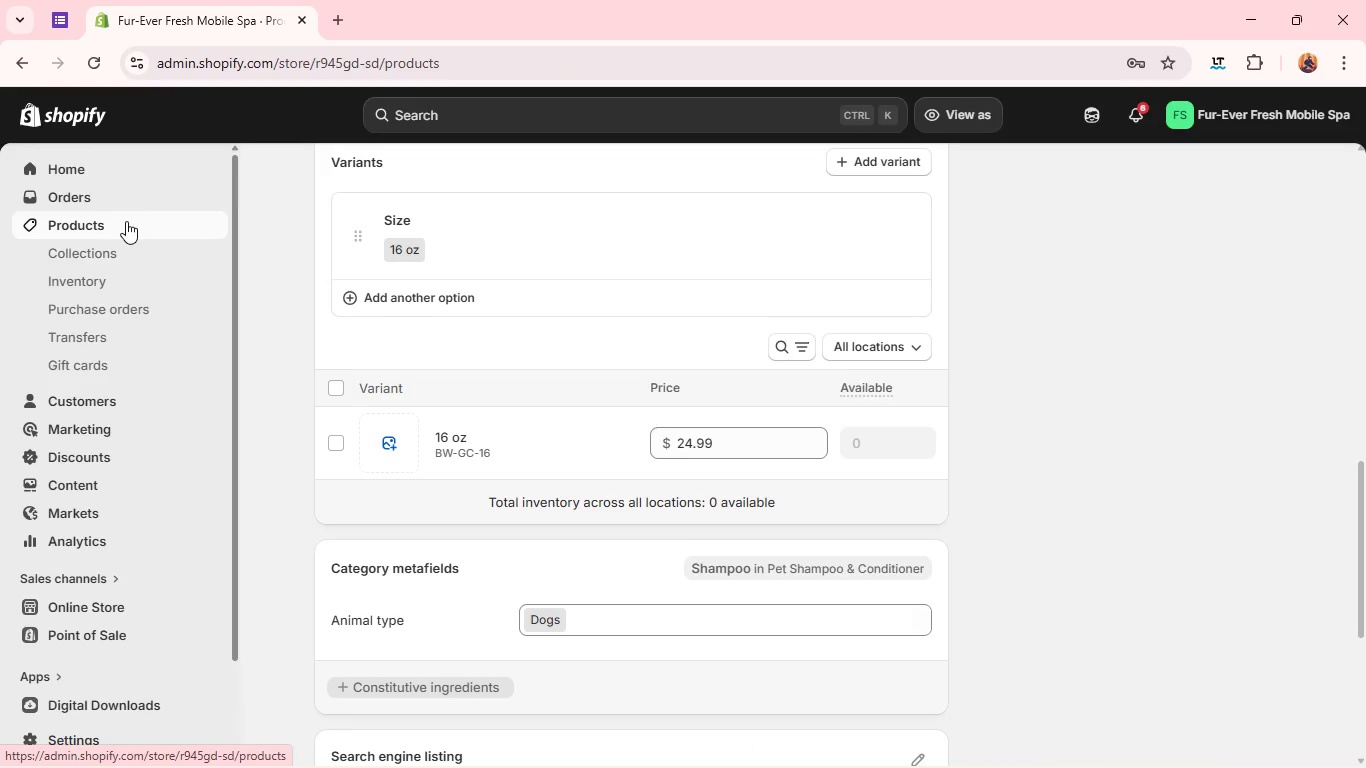 
double_click([306, 302])
 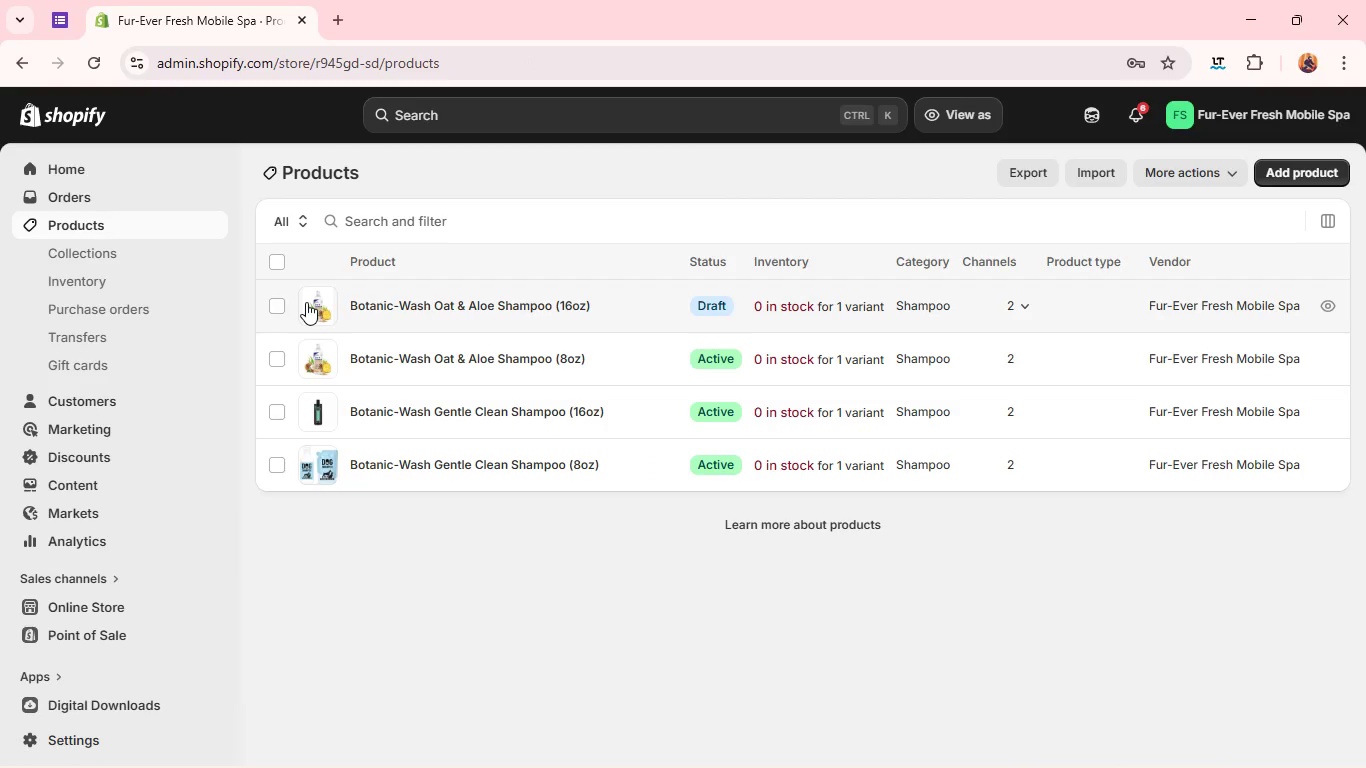 
triple_click([306, 302])
 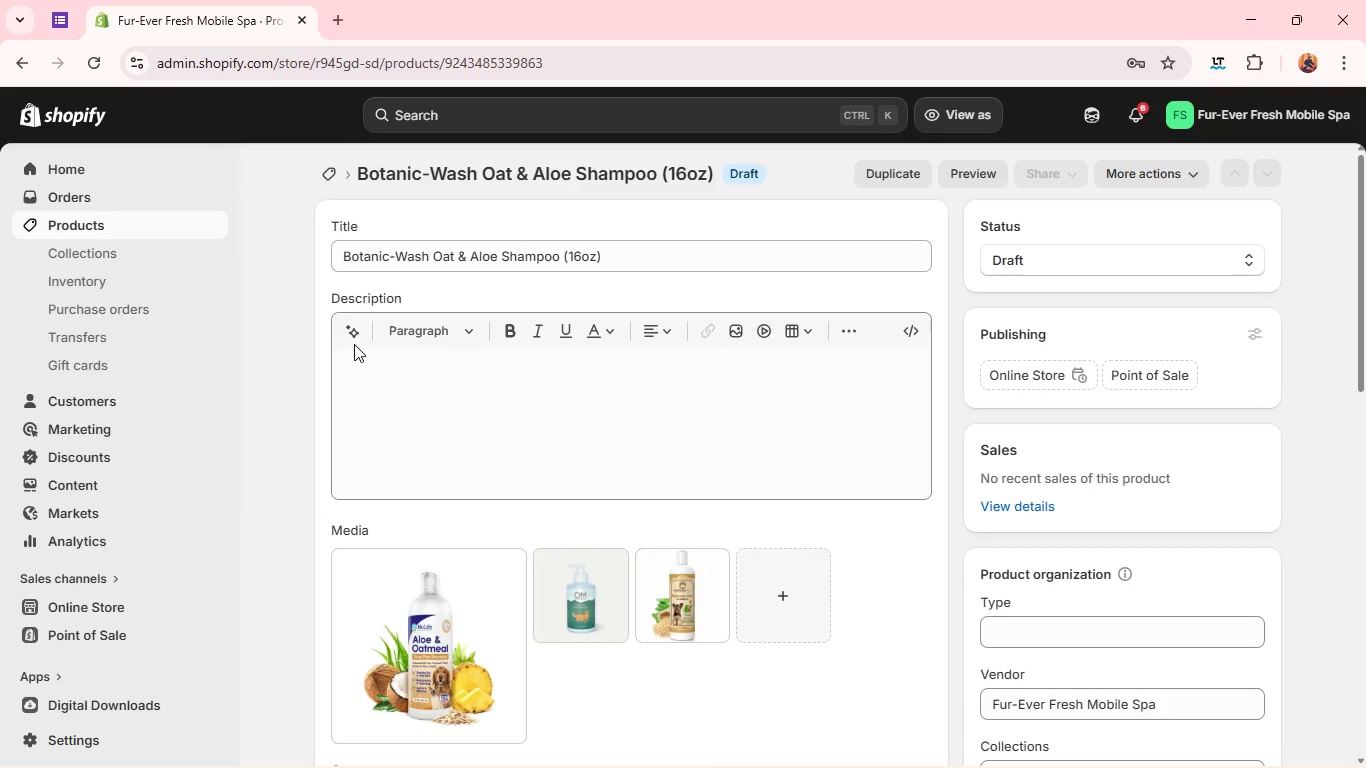 
wait(6.51)
 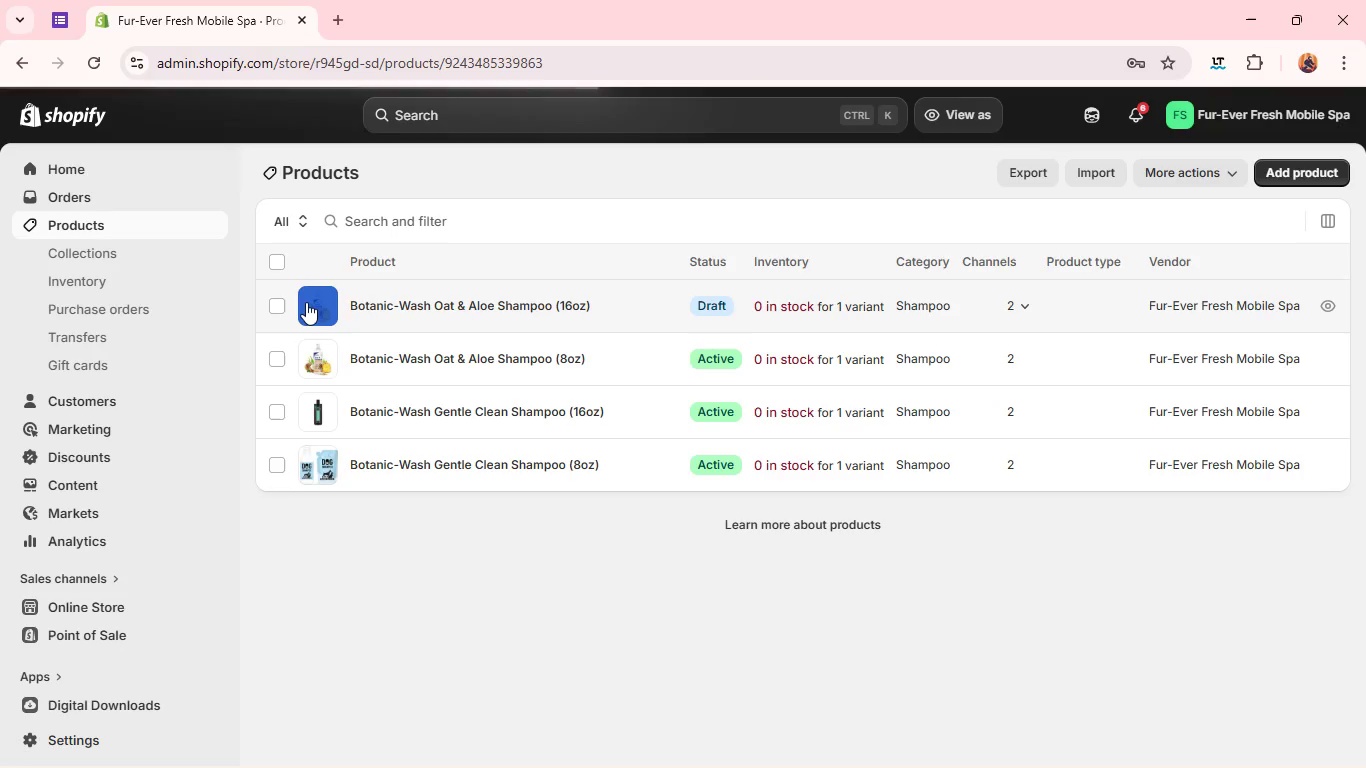 
left_click([441, 393])
 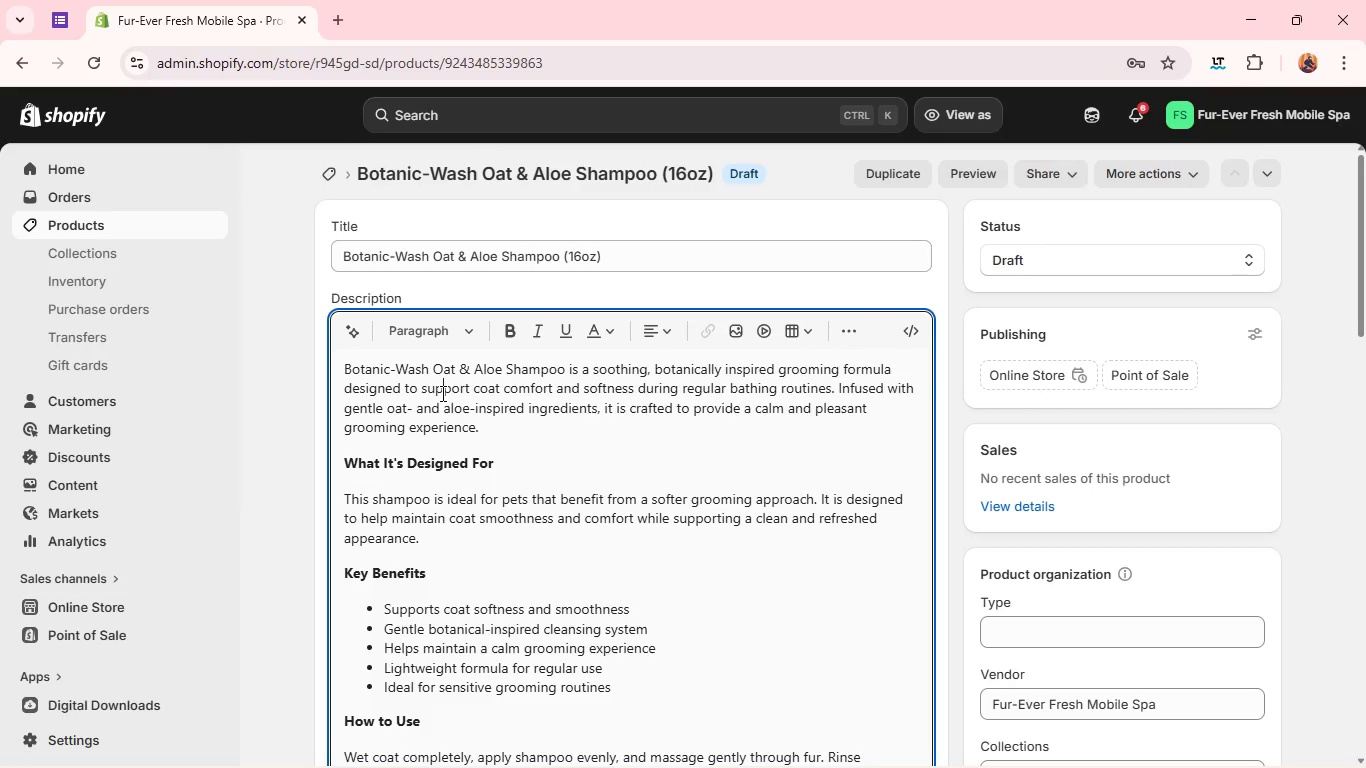 
key(Control+A)
 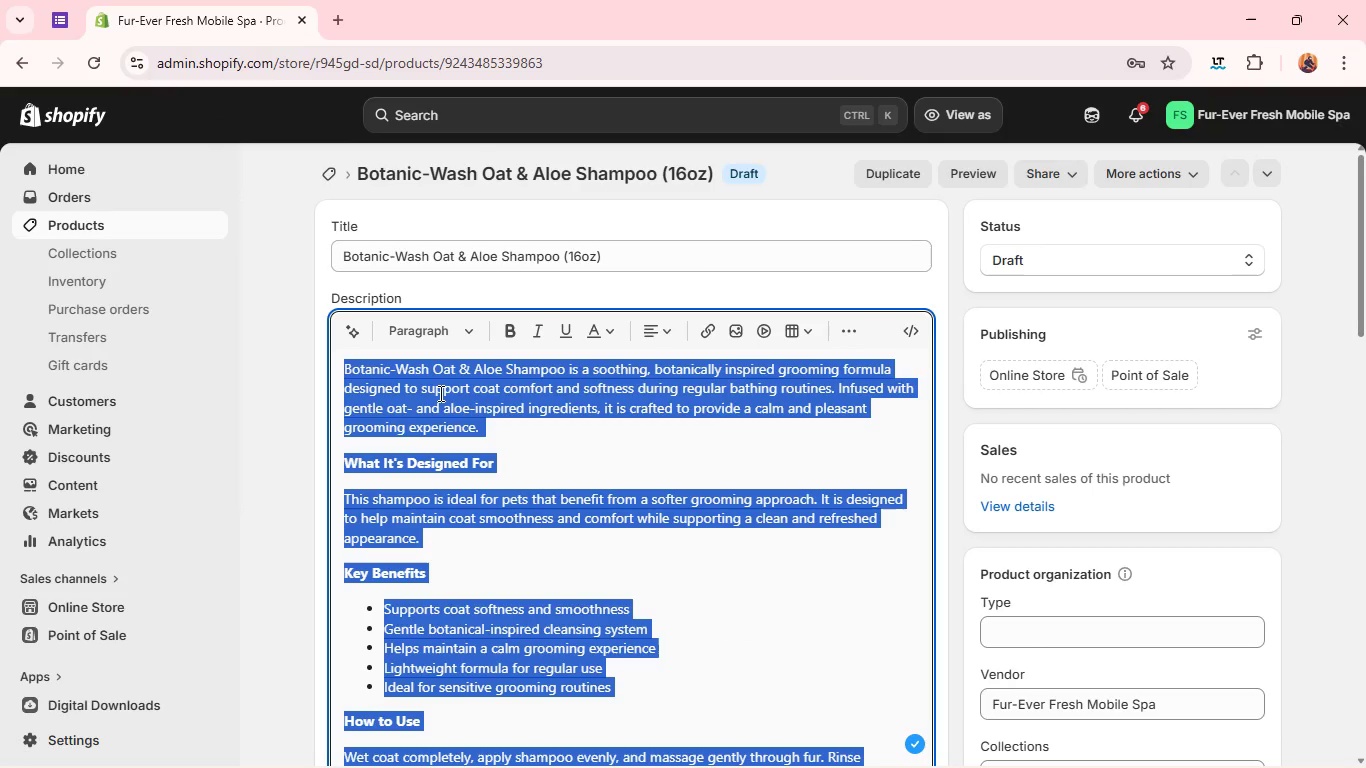 
key(Backspace)
 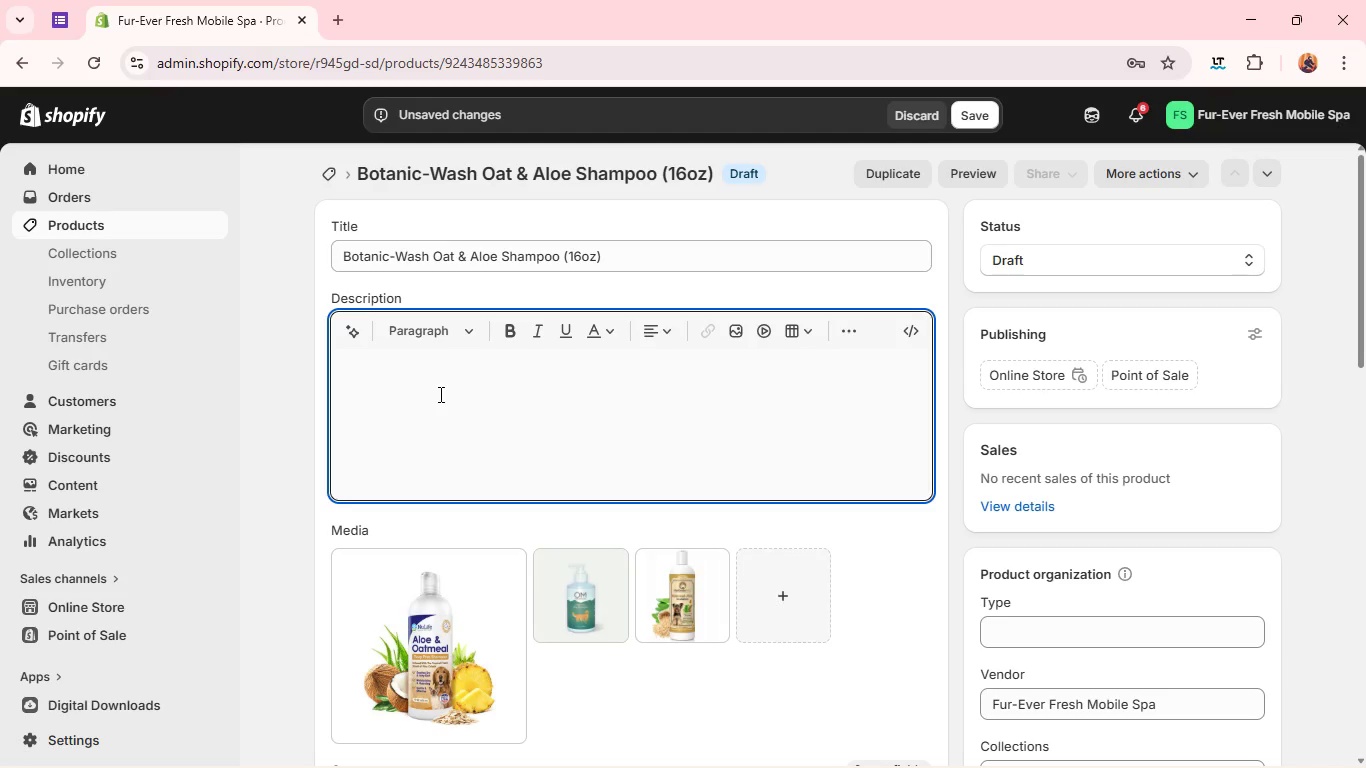 
wait(13.58)
 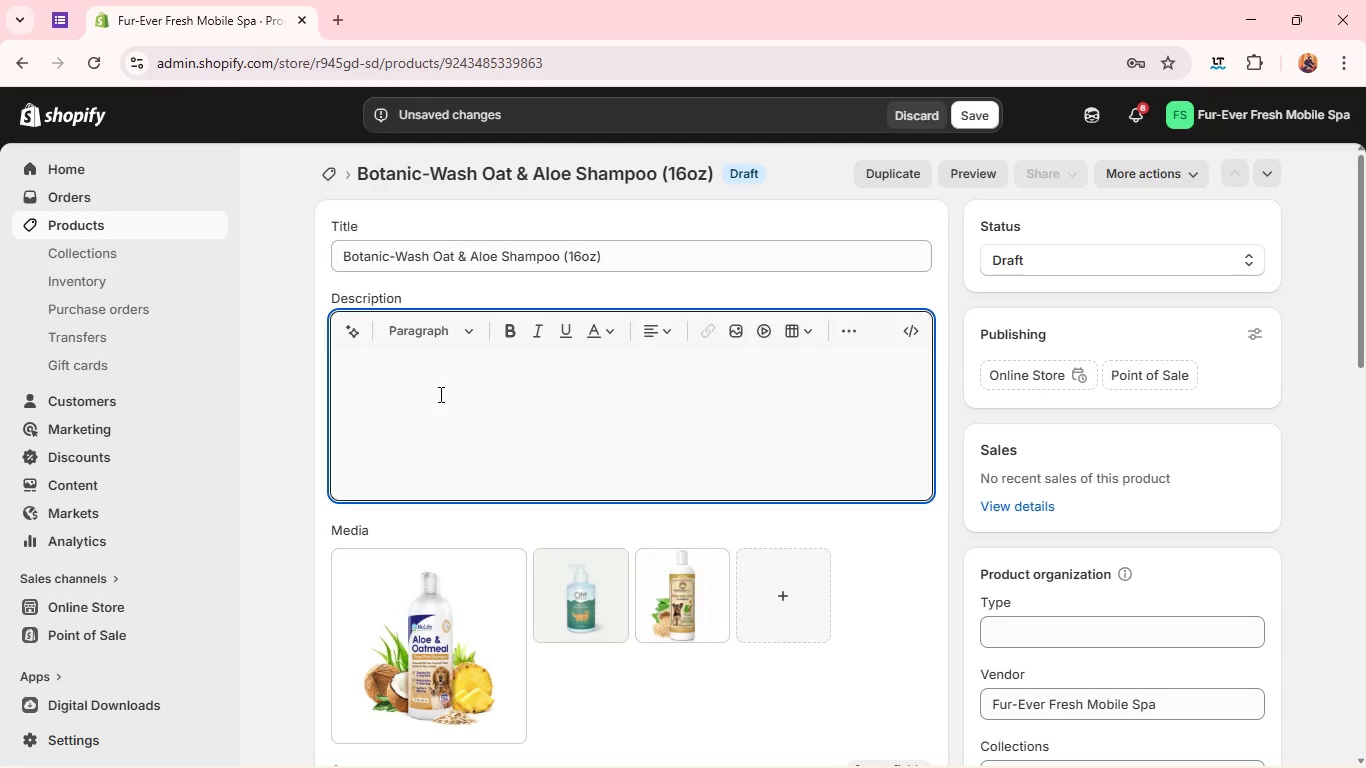 
left_click([358, 571])
 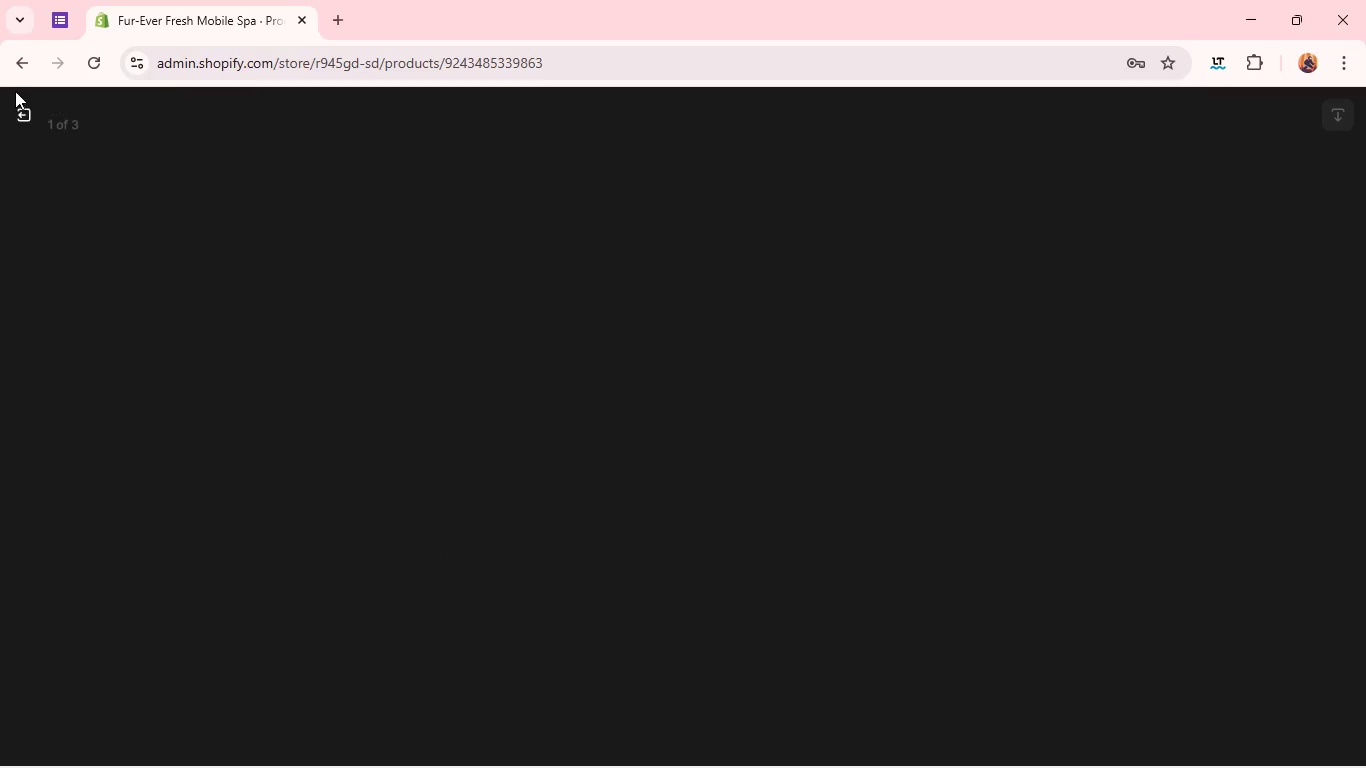 
left_click([20, 112])
 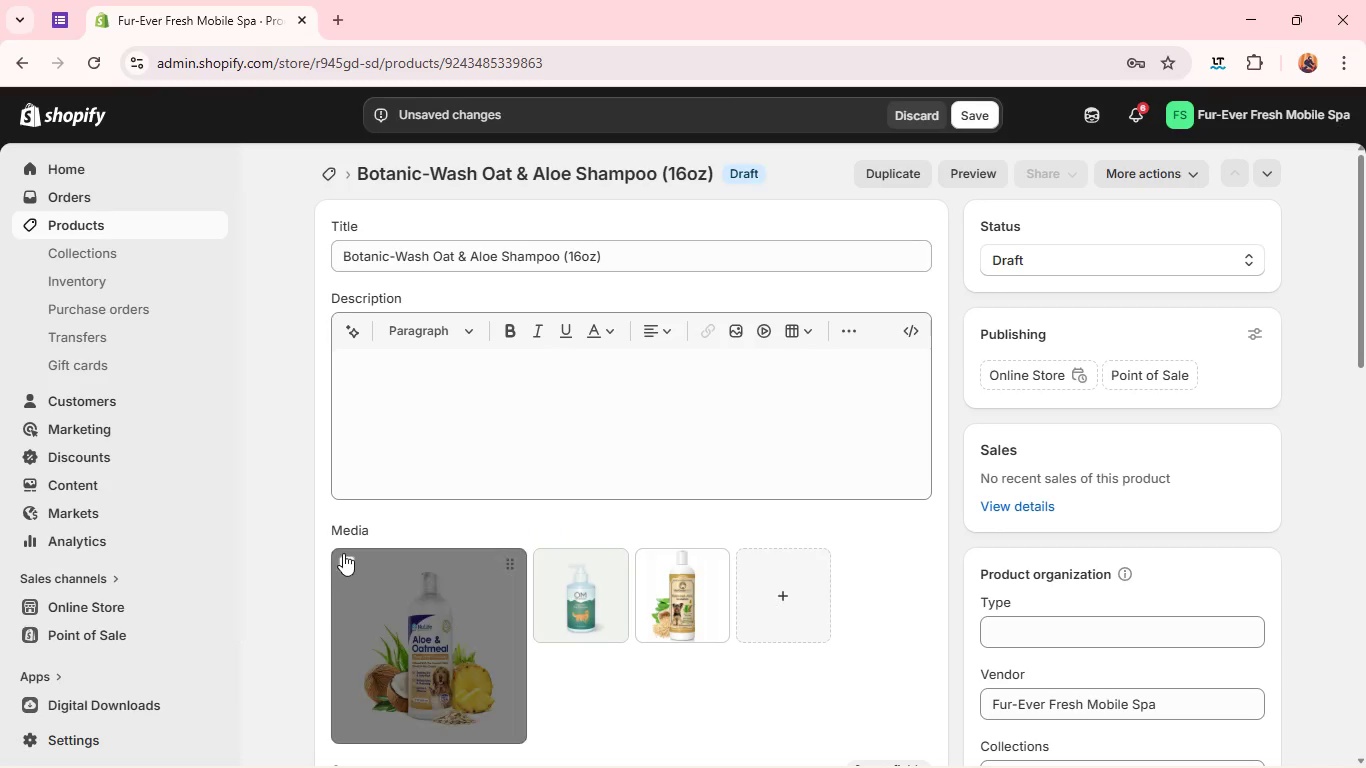 
left_click([343, 553])
 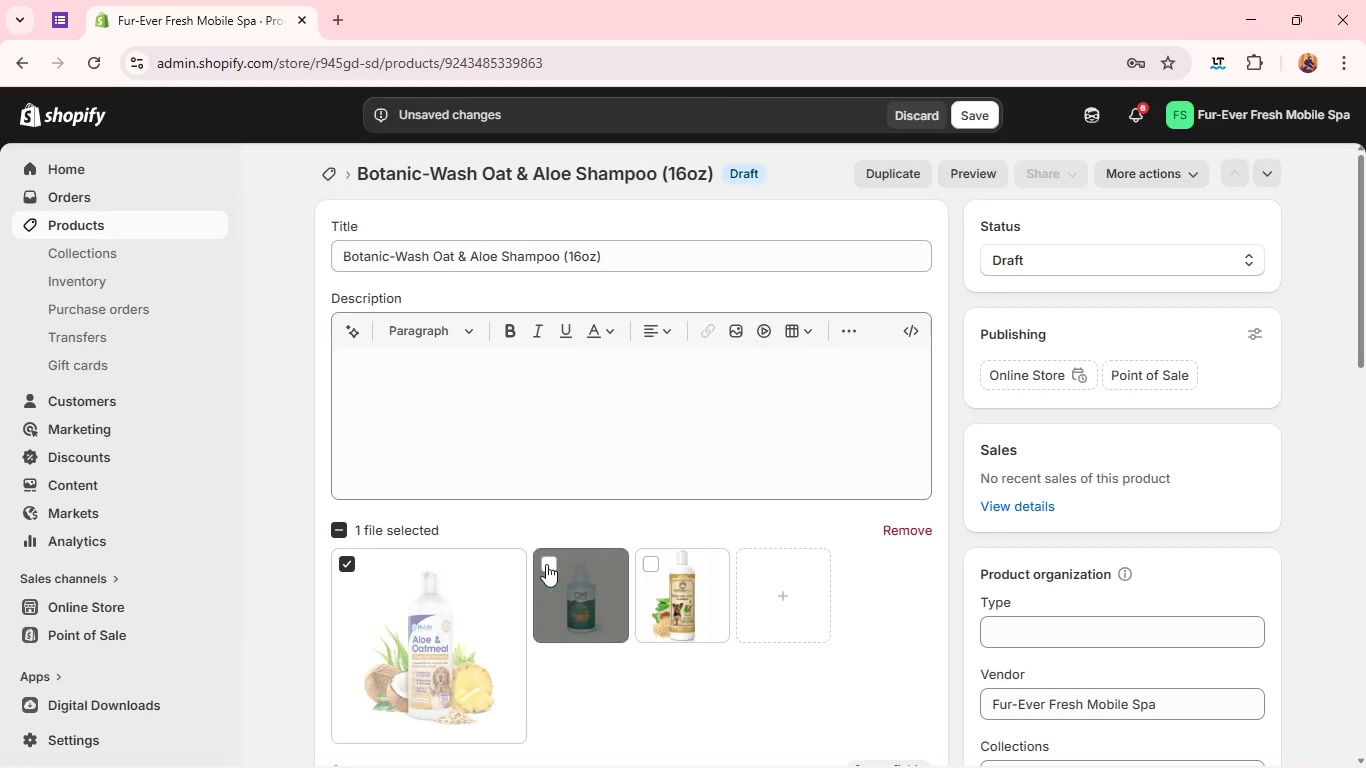 
left_click([547, 563])
 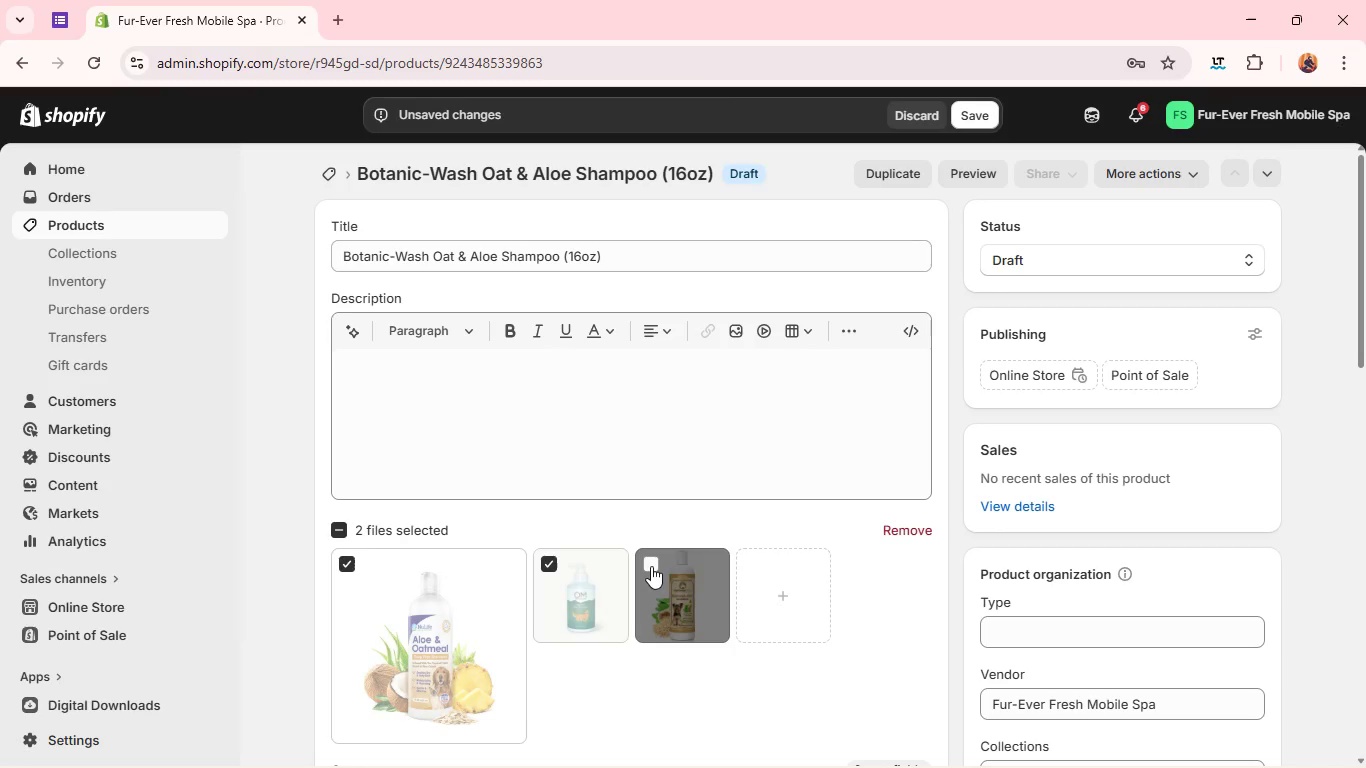 
left_click([651, 566])
 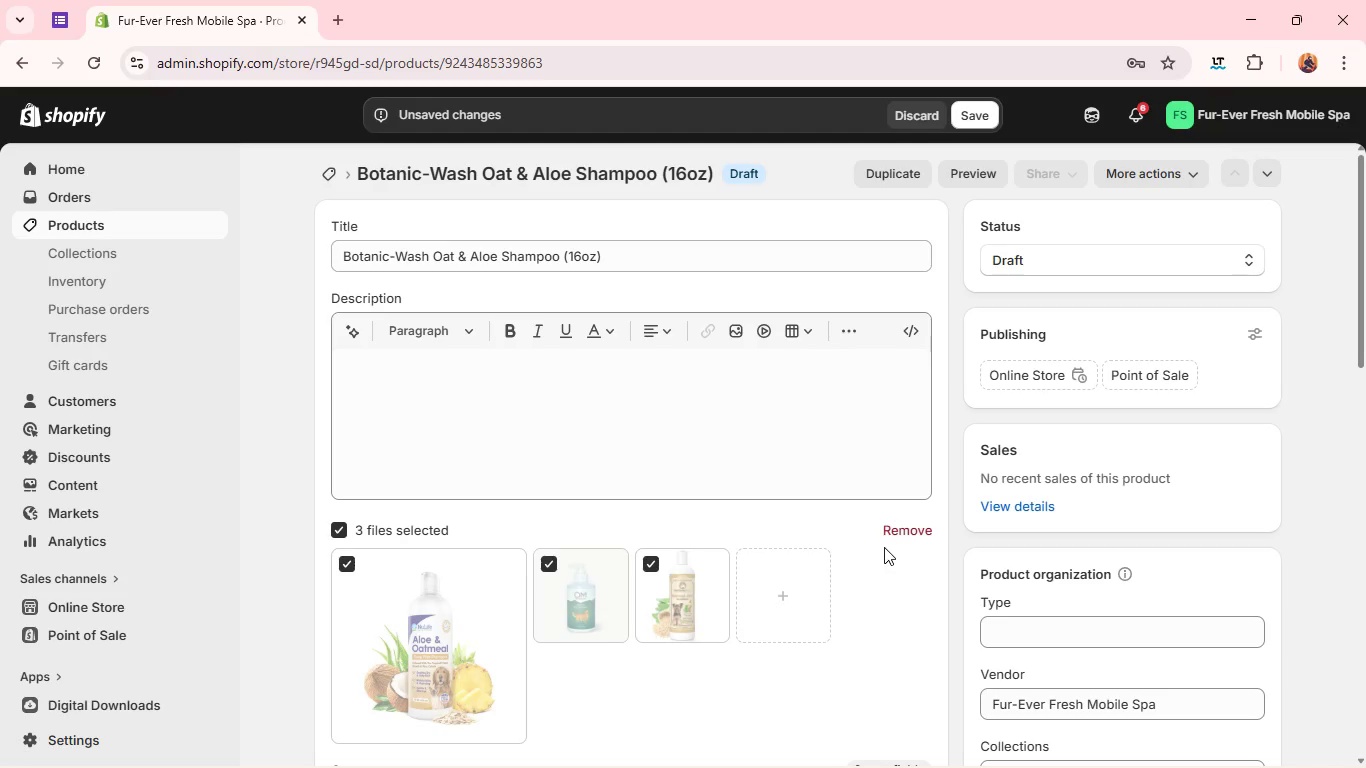 
left_click([895, 528])
 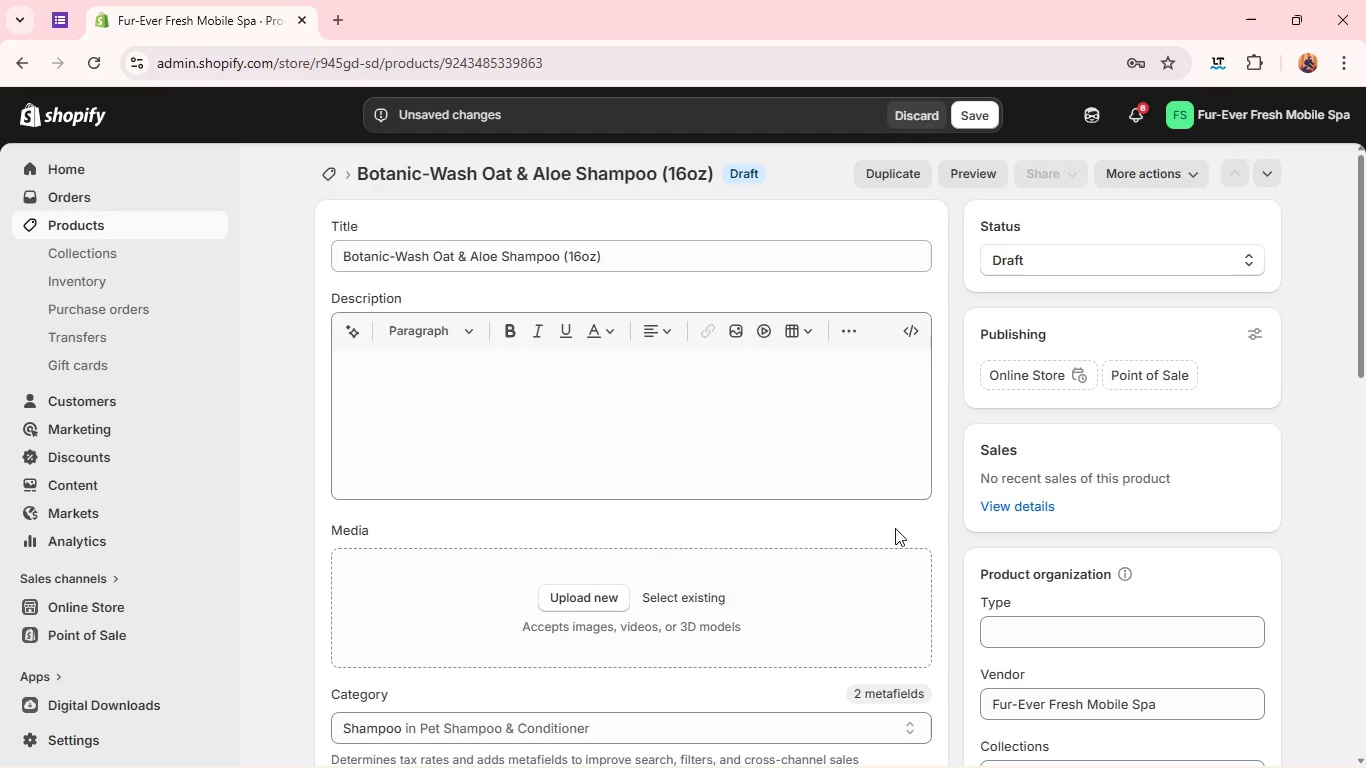 
wait(8.06)
 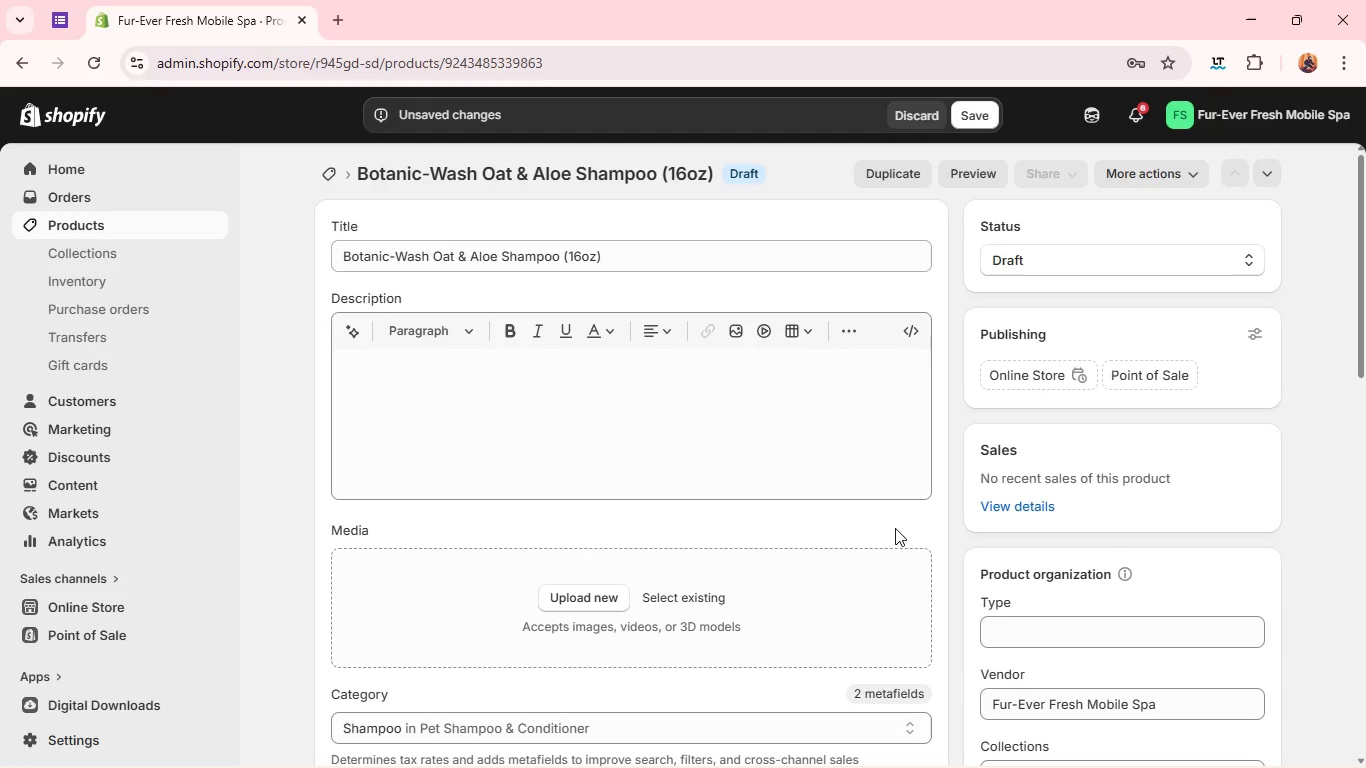 
left_click([574, 379])
 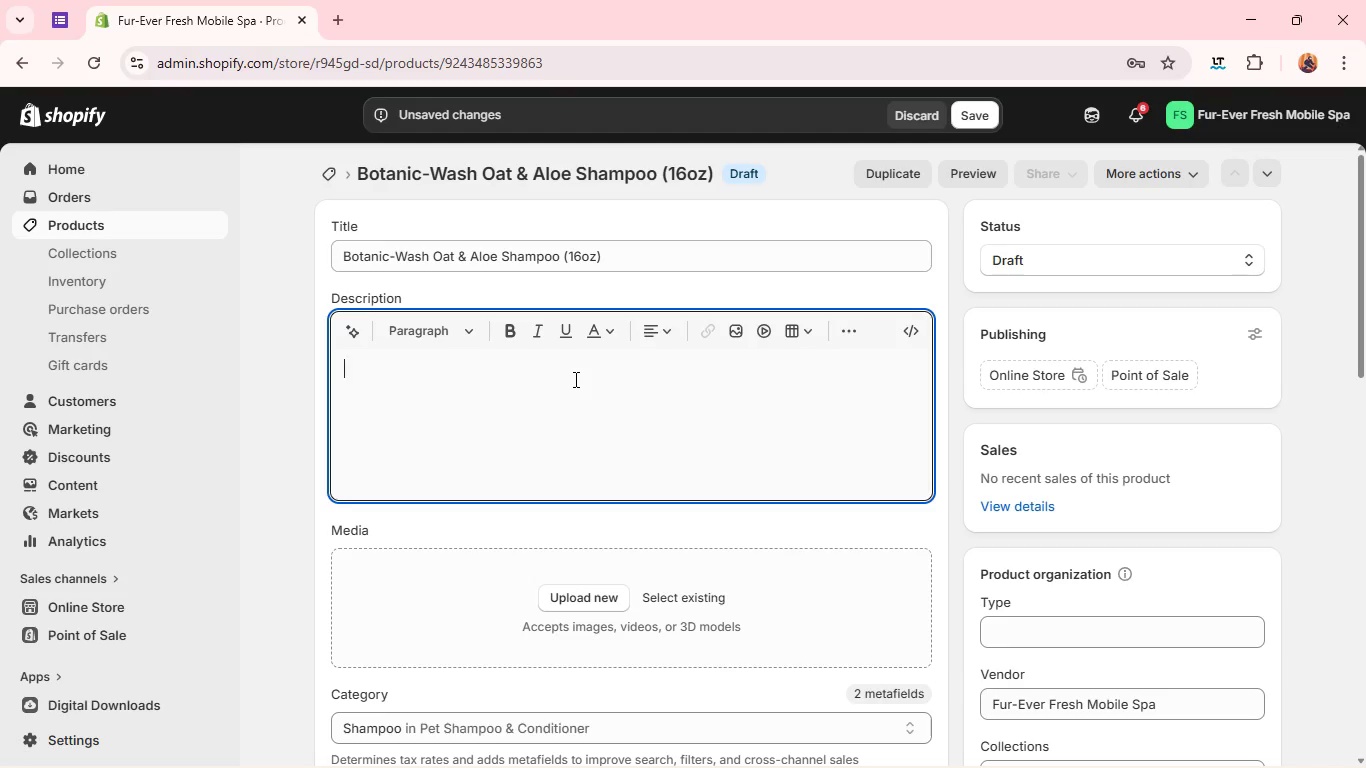 
wait(13.08)
 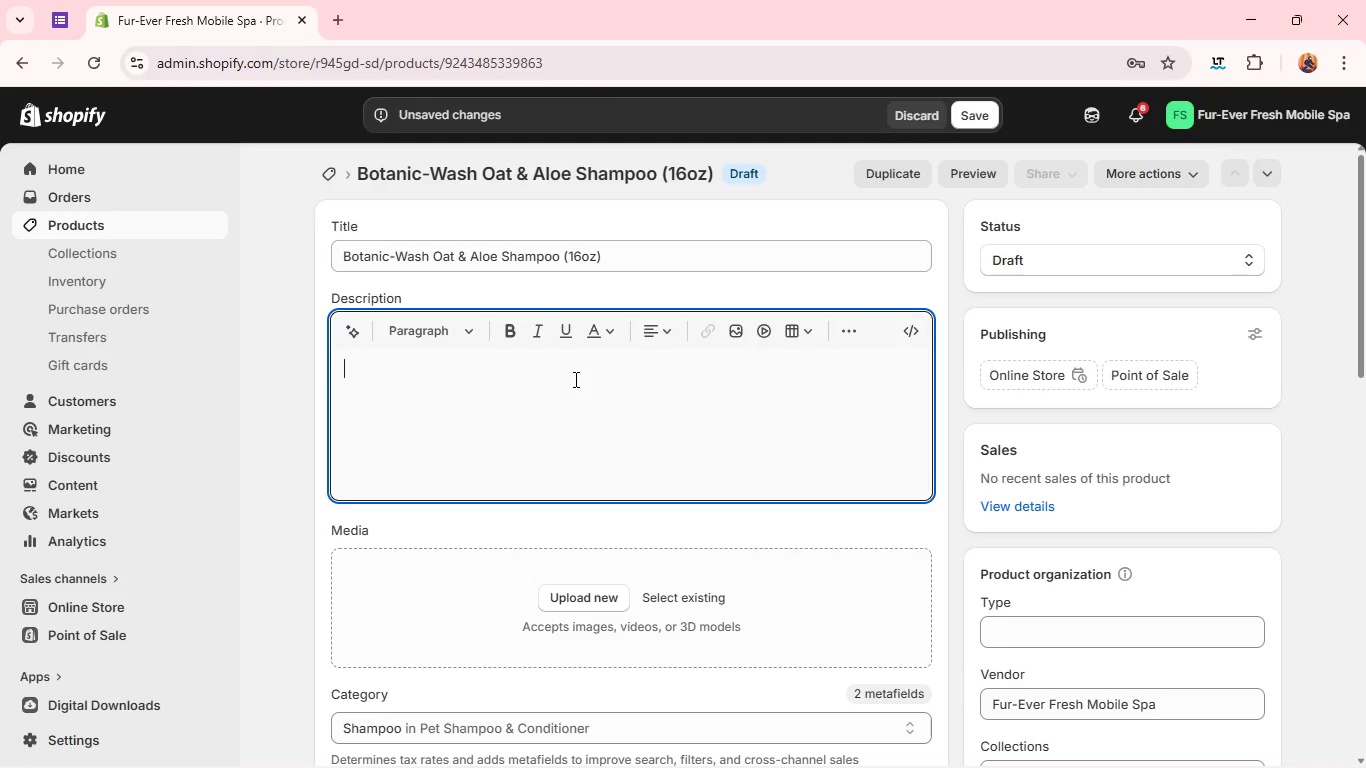 
type(This larger-format )
 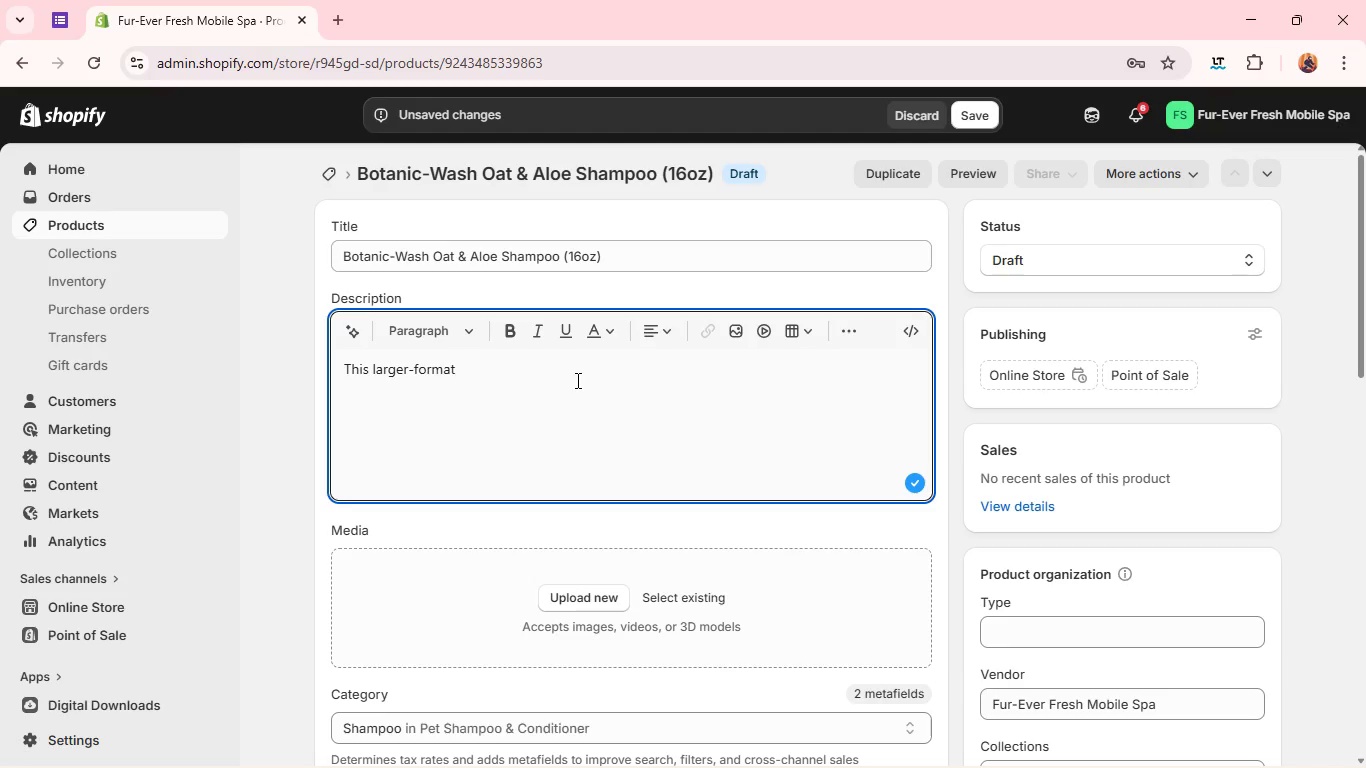 
wait(8.88)
 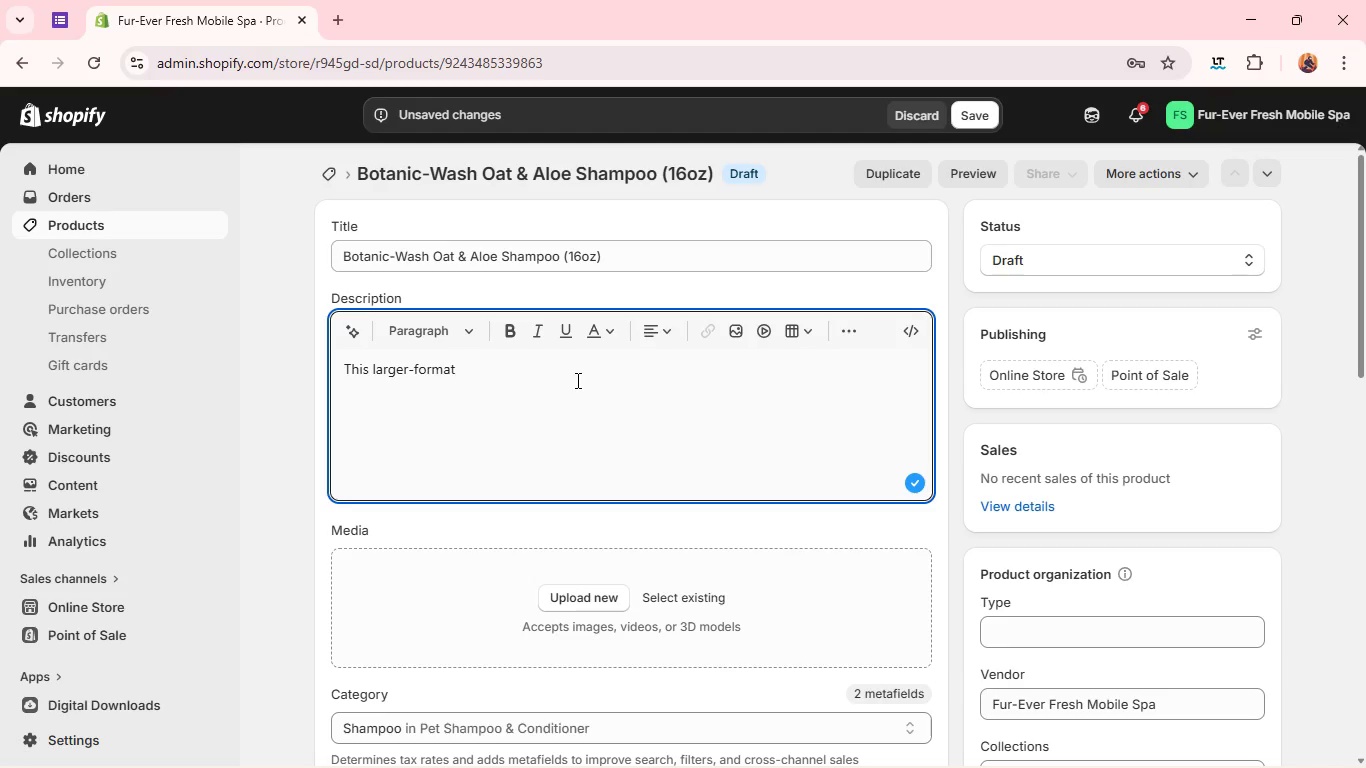 
type(oat-)
 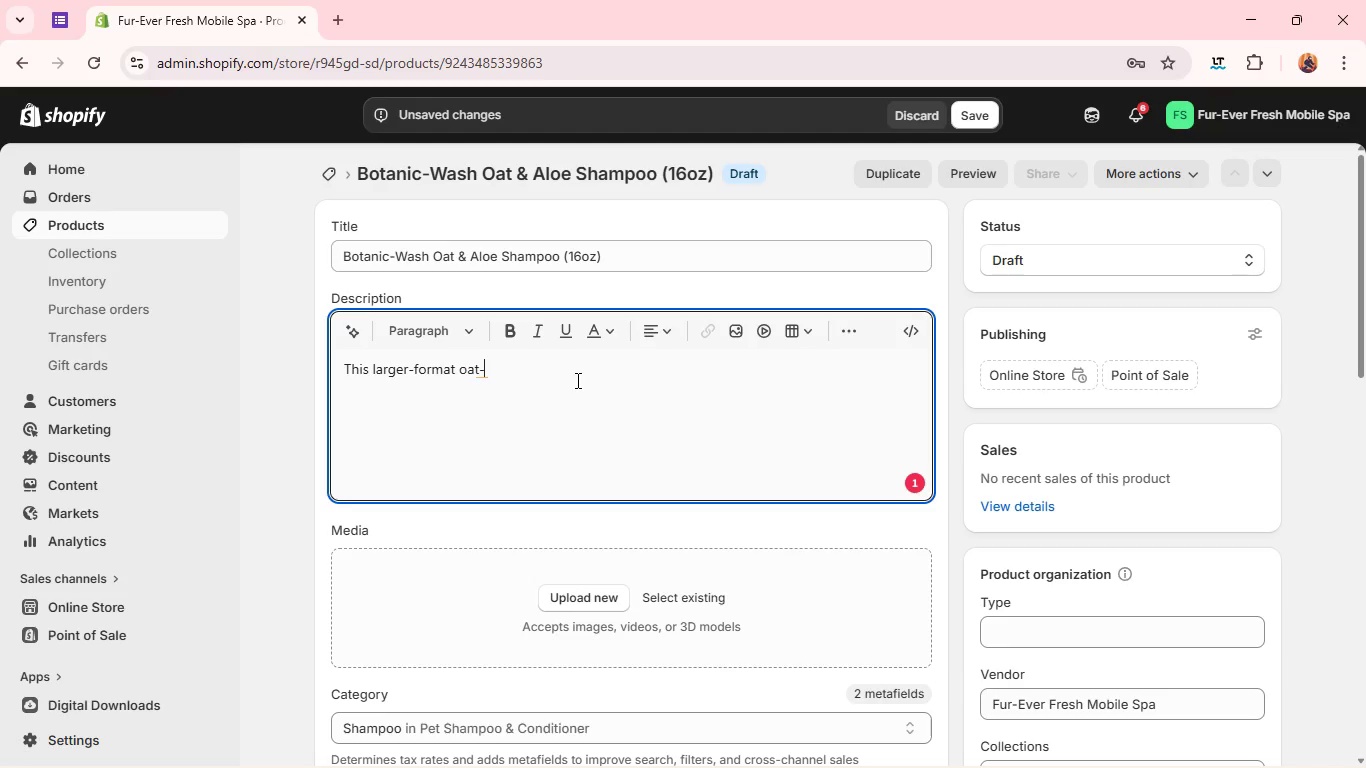 
key(Backspace)
key(Backspace)
key(Backspace)
key(Backspace)
type(Oat &  Ale S)
key(Backspace)
type(shampoo is desgi)
key(Backspace)
key(Backspace)
type(igned for professional grooming environments and frequent grooming environments and frequent use, It delivrs the)
key(Backspace)
key(Backspace)
key(Backspace)
key(Backspace)
key(Backspace)
key(Backspace)
type(ers the same soothing)
 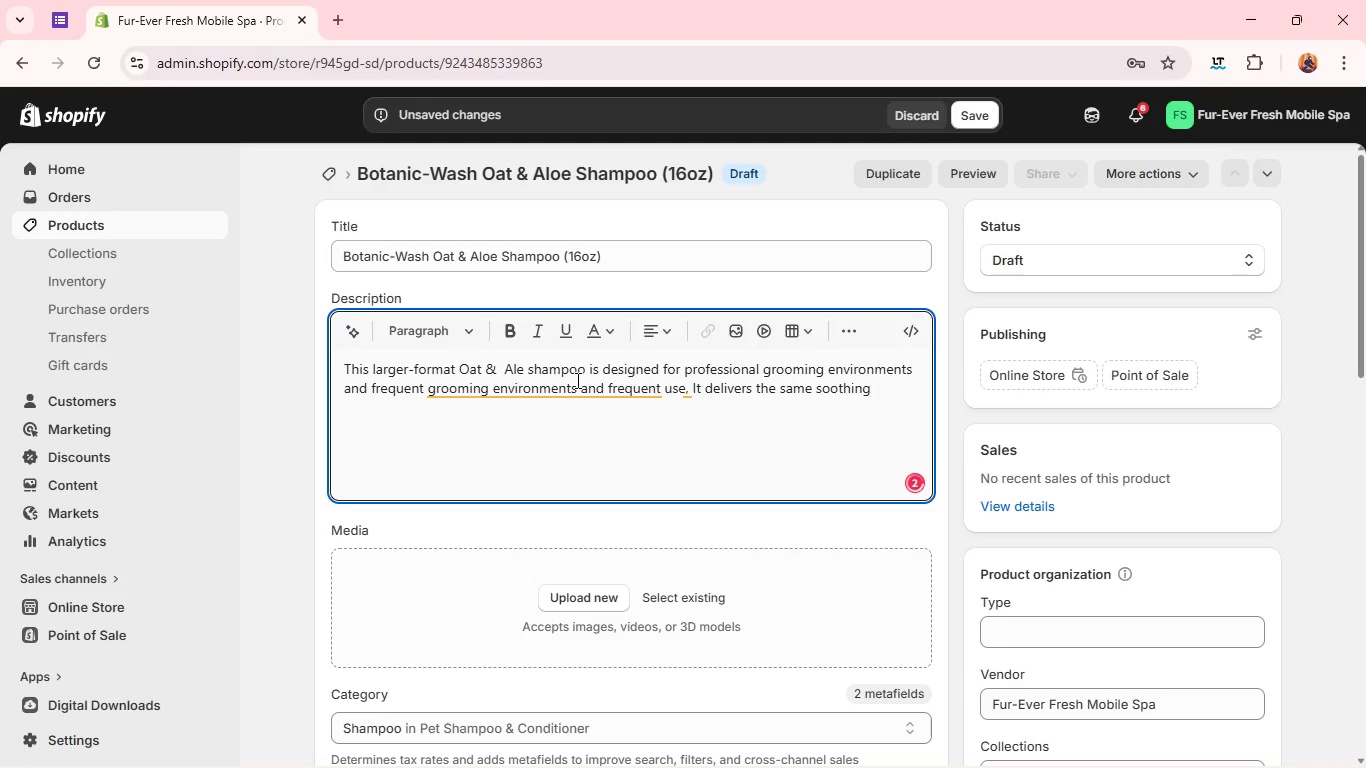 
left_click([528, 395])
 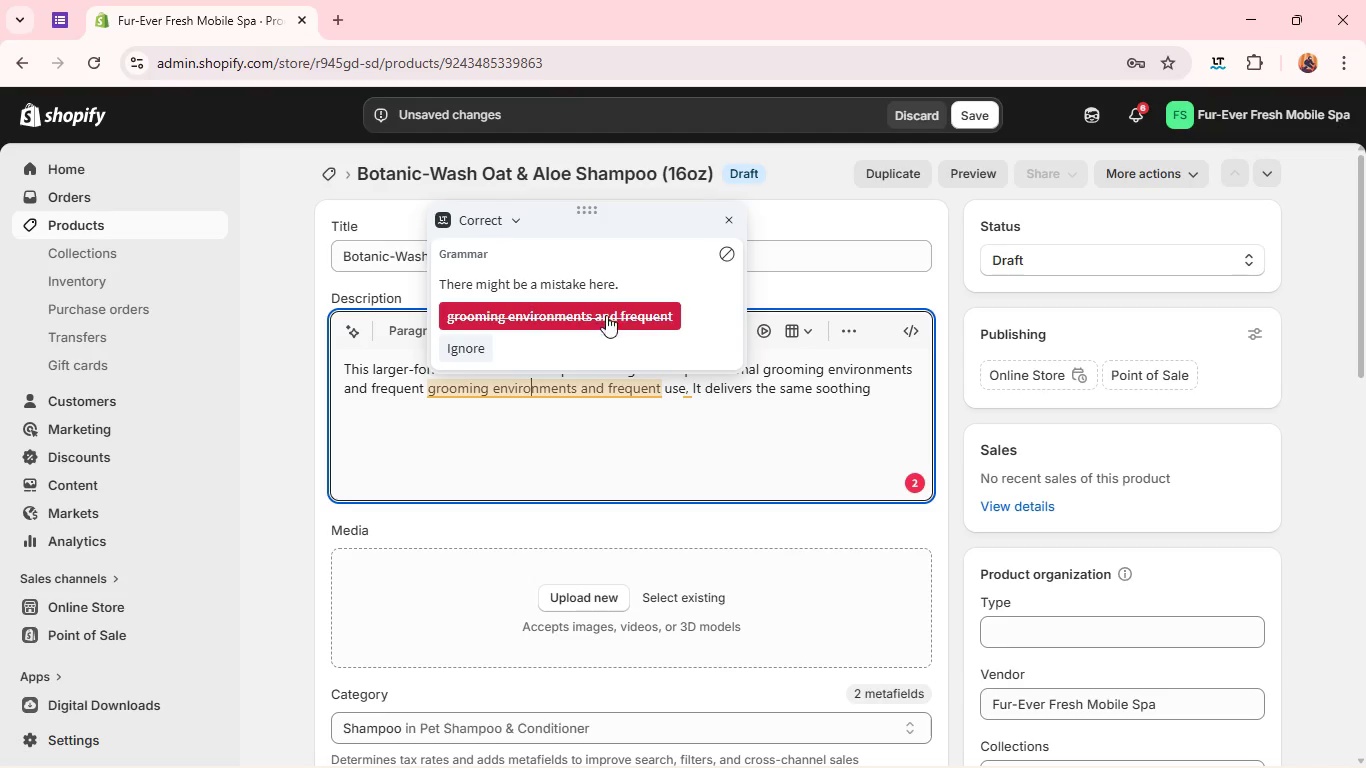 
left_click([608, 313])
 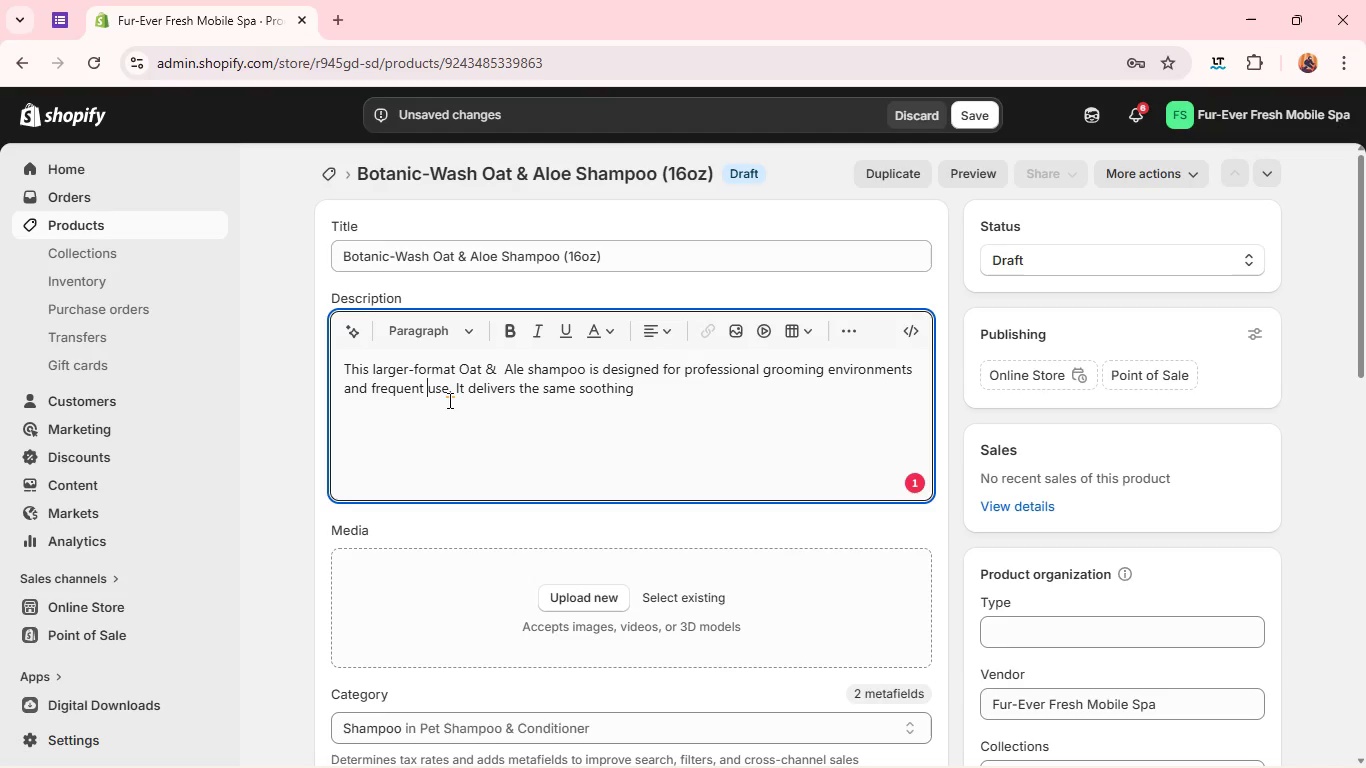 
left_click([458, 388])
 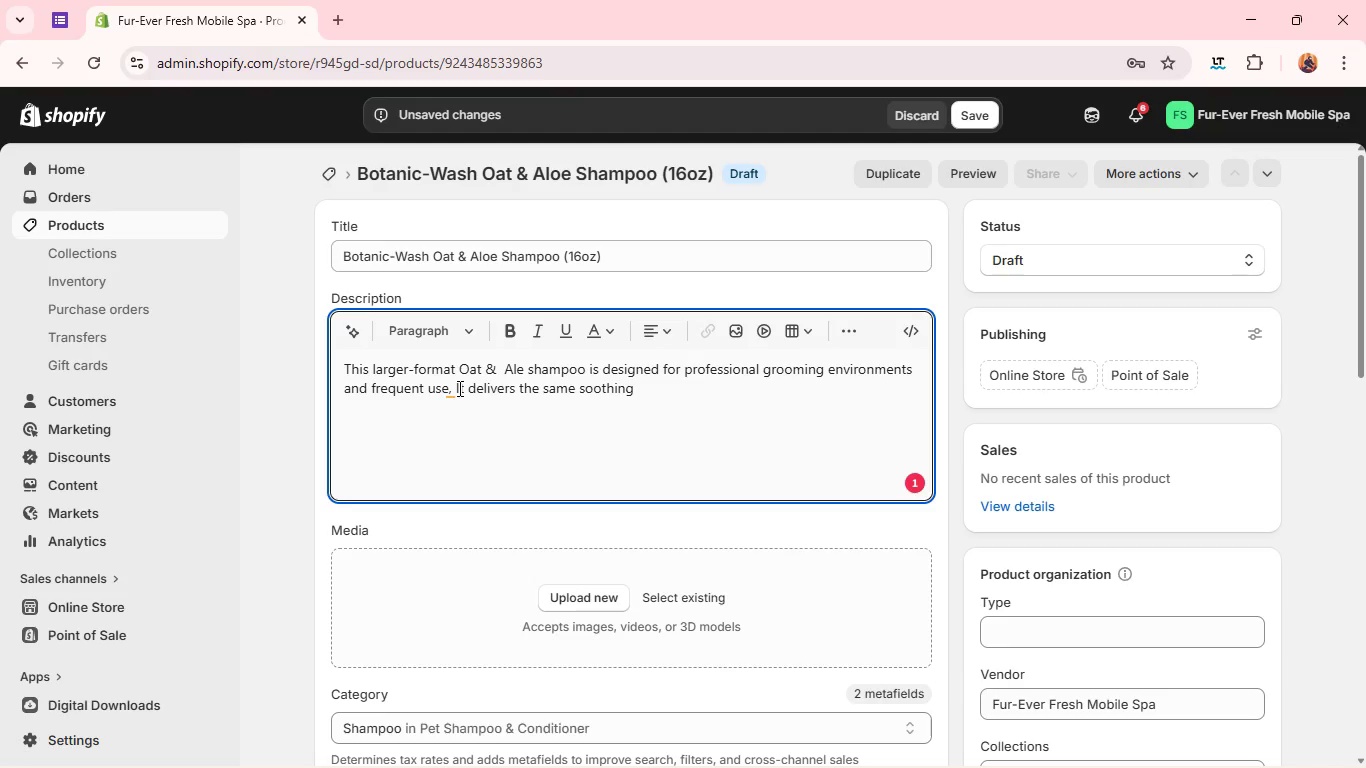 
key(Control+ControlRight)
 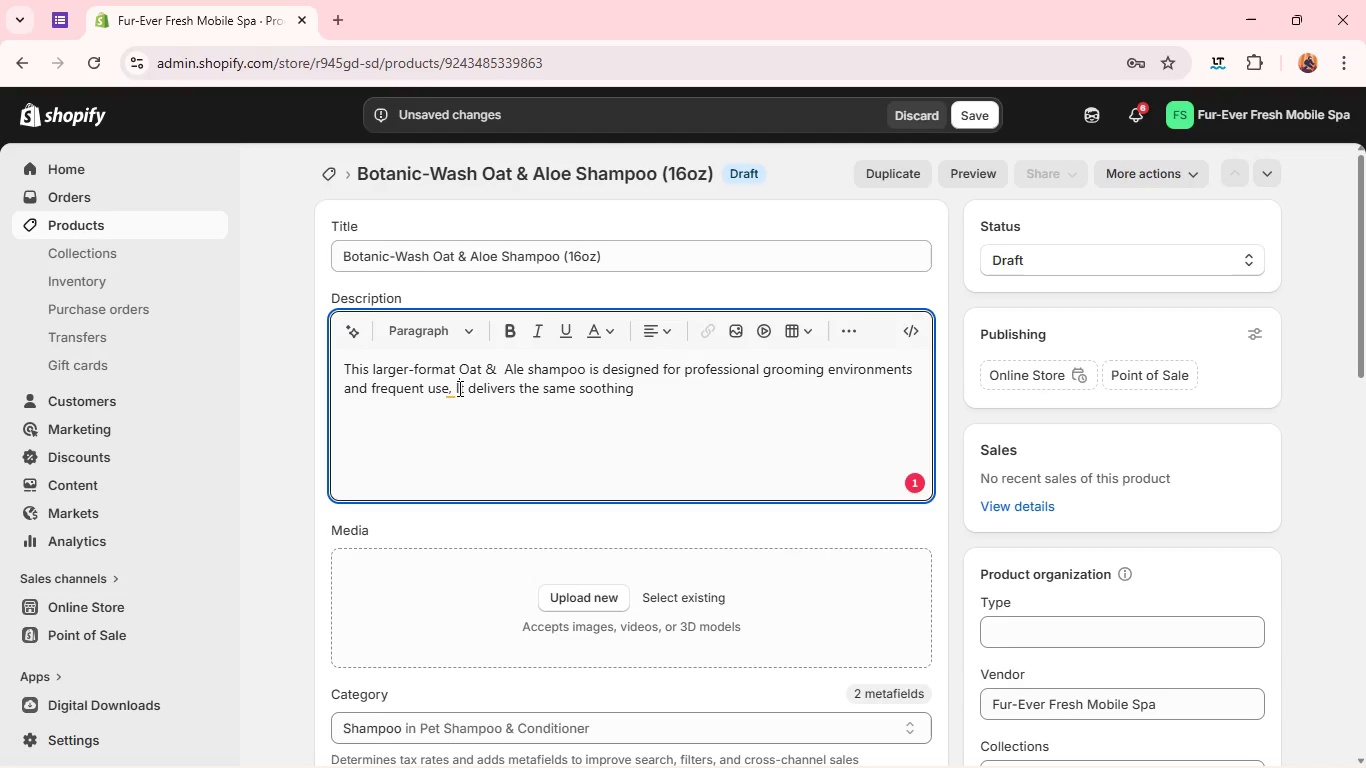 
key(ArrowLeft)
 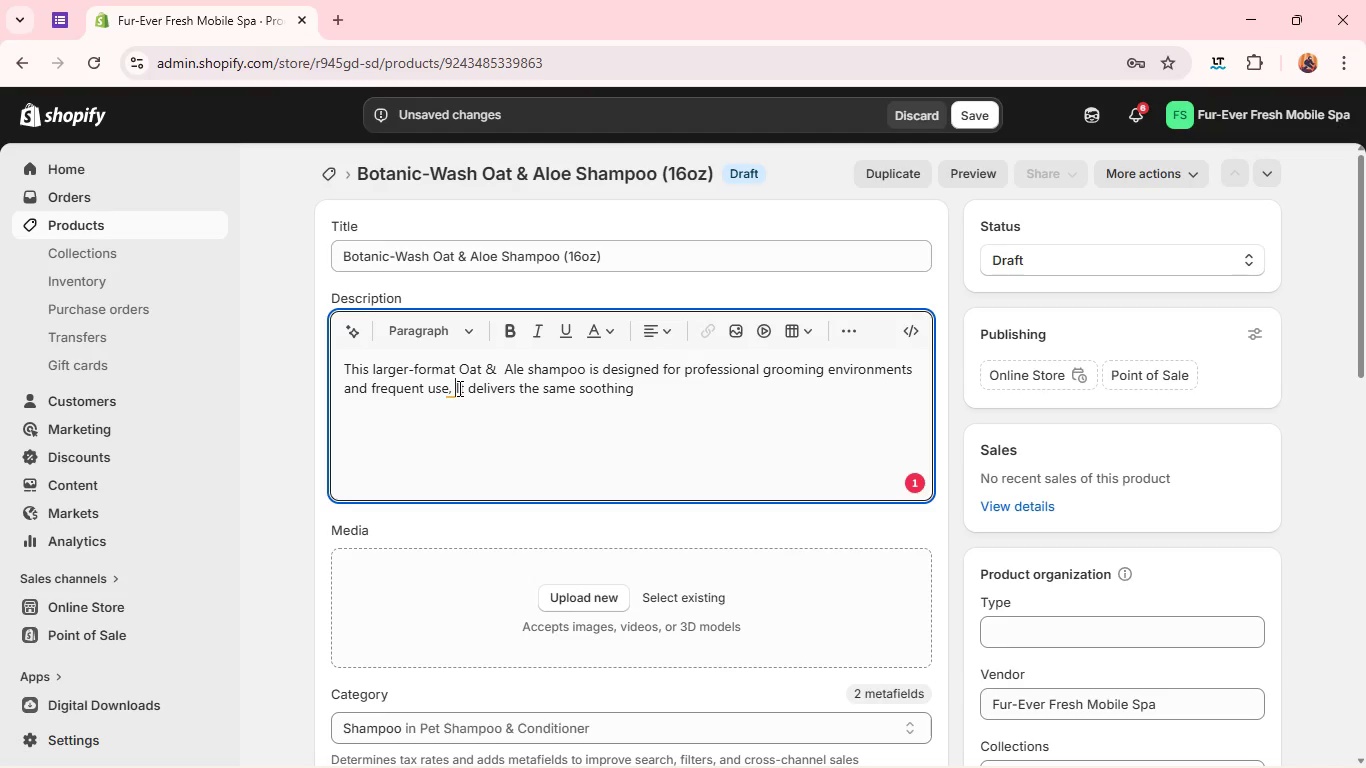 
key(Backspace)
 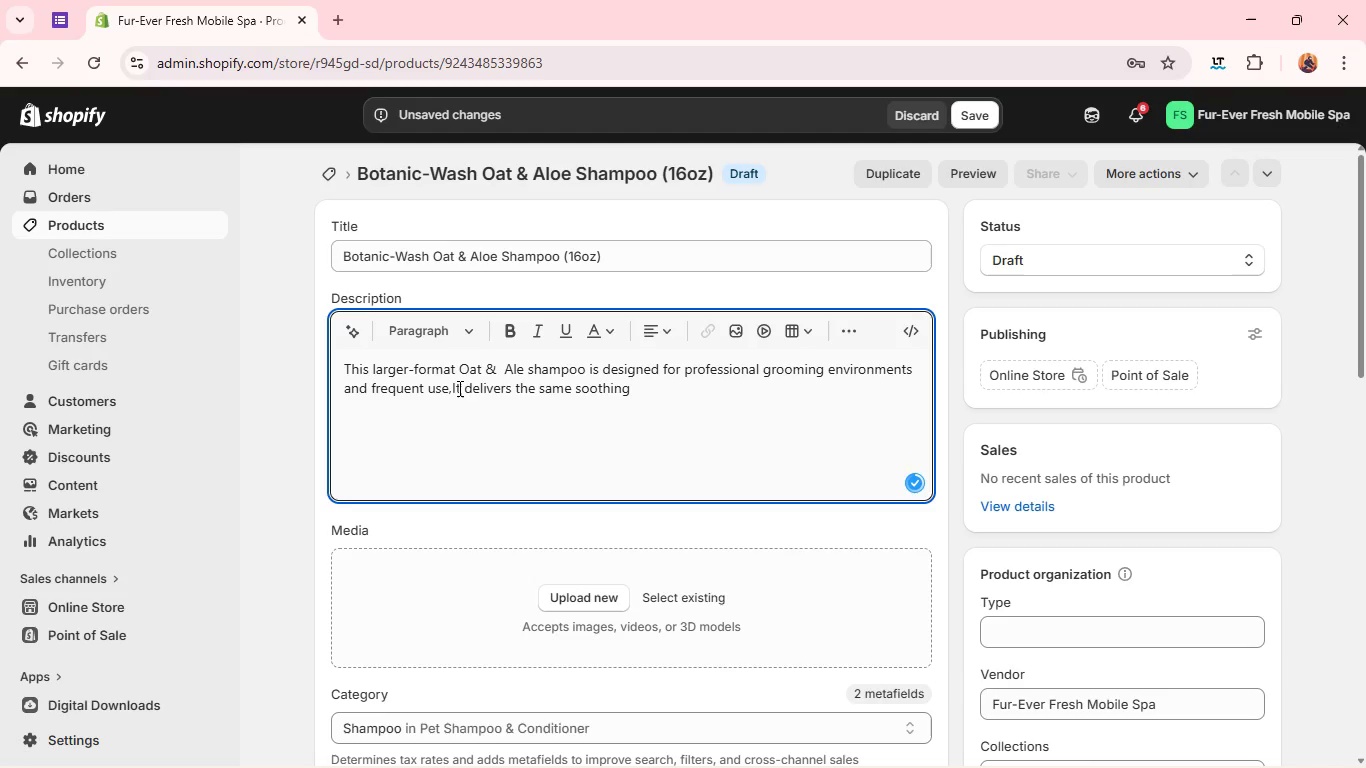 
key(Space)
 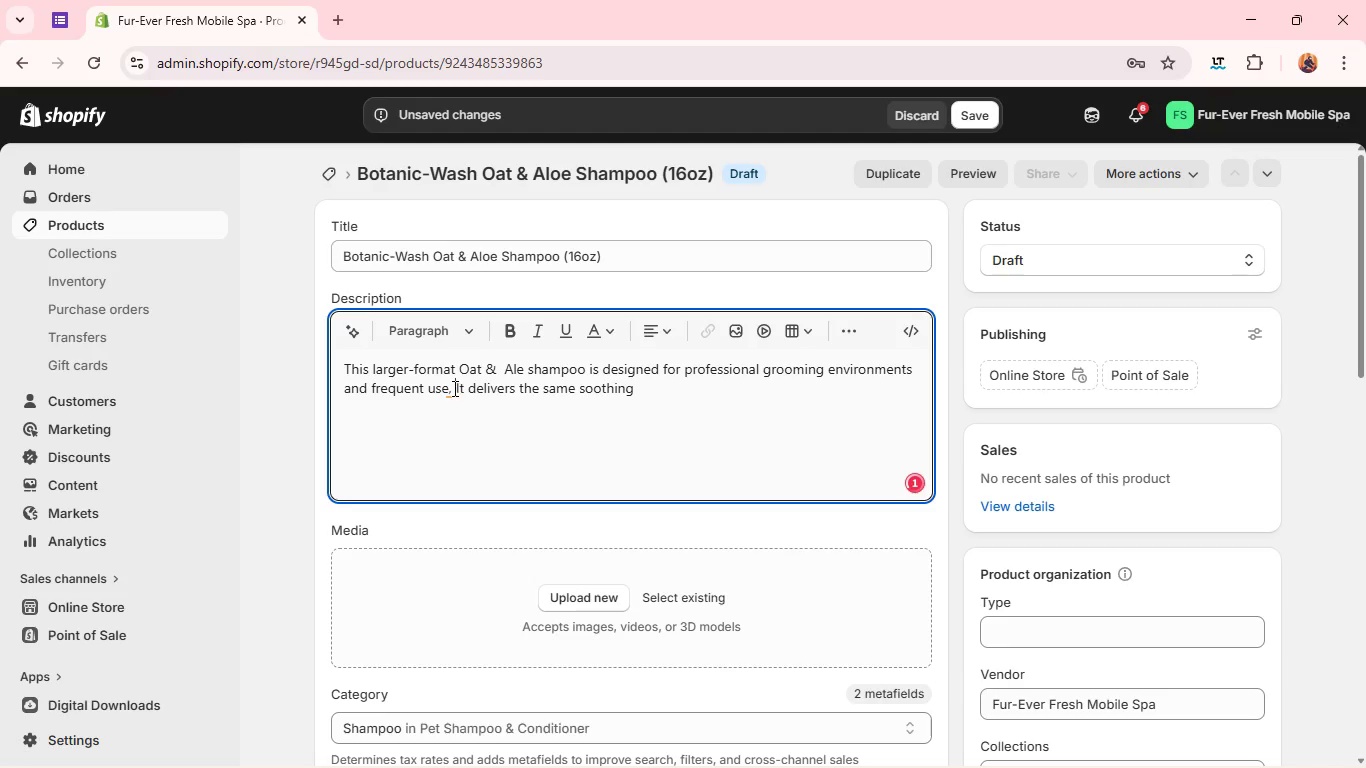 
key(Backslash)
 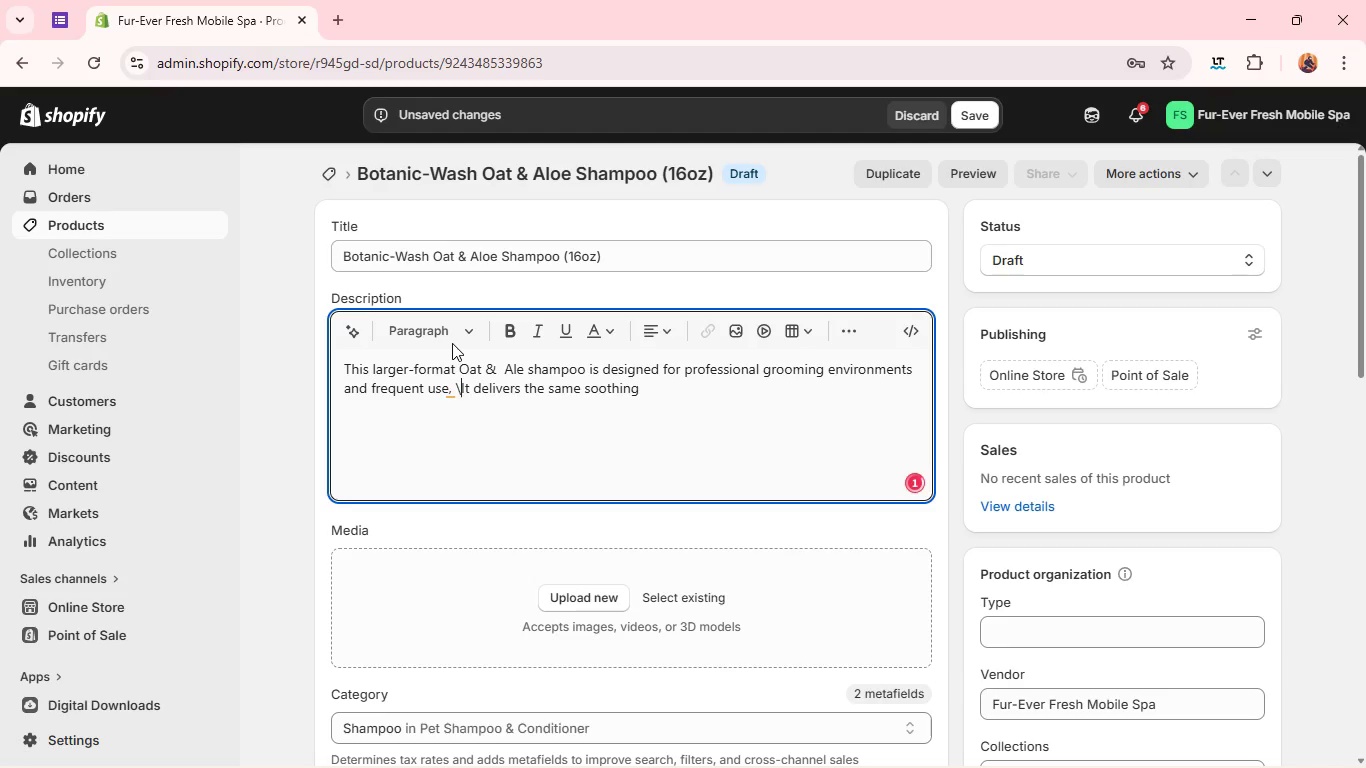 
key(Backslash)
 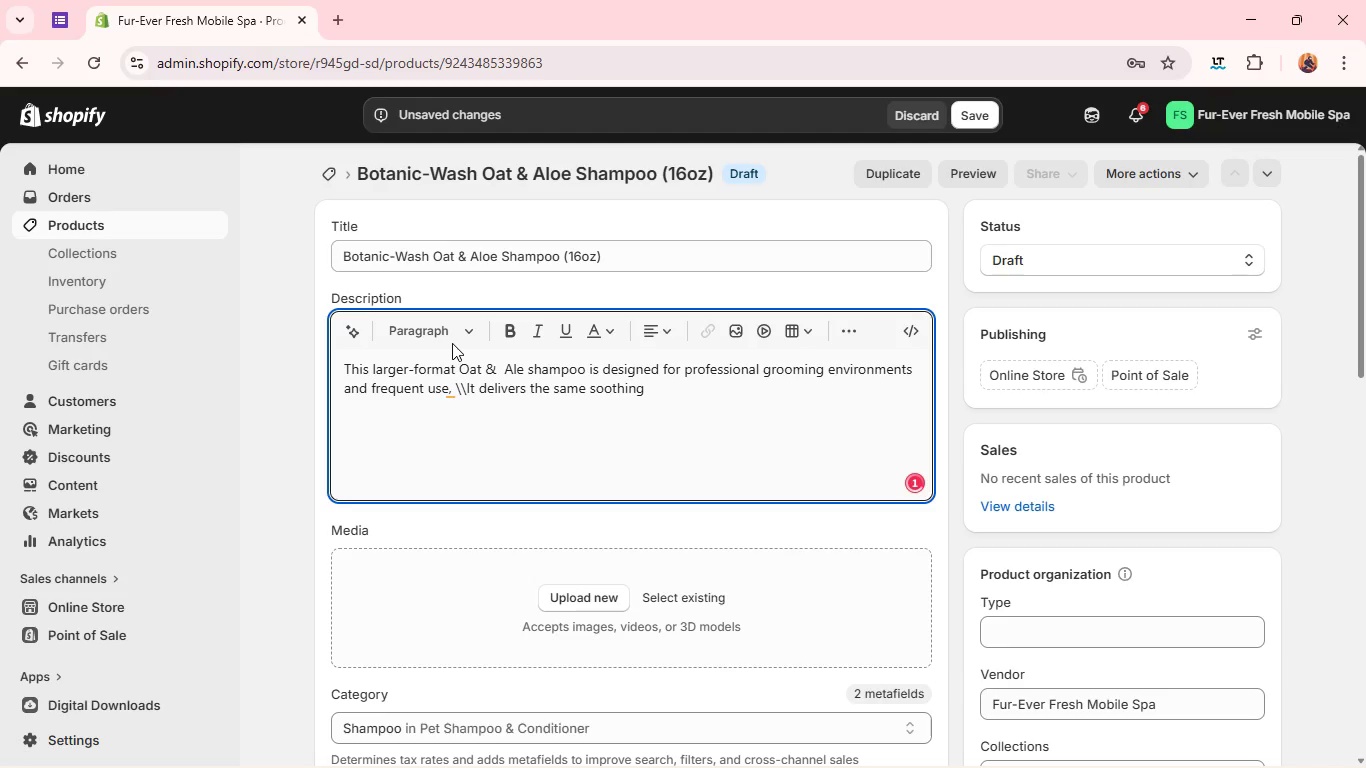 
key(Backspace)
 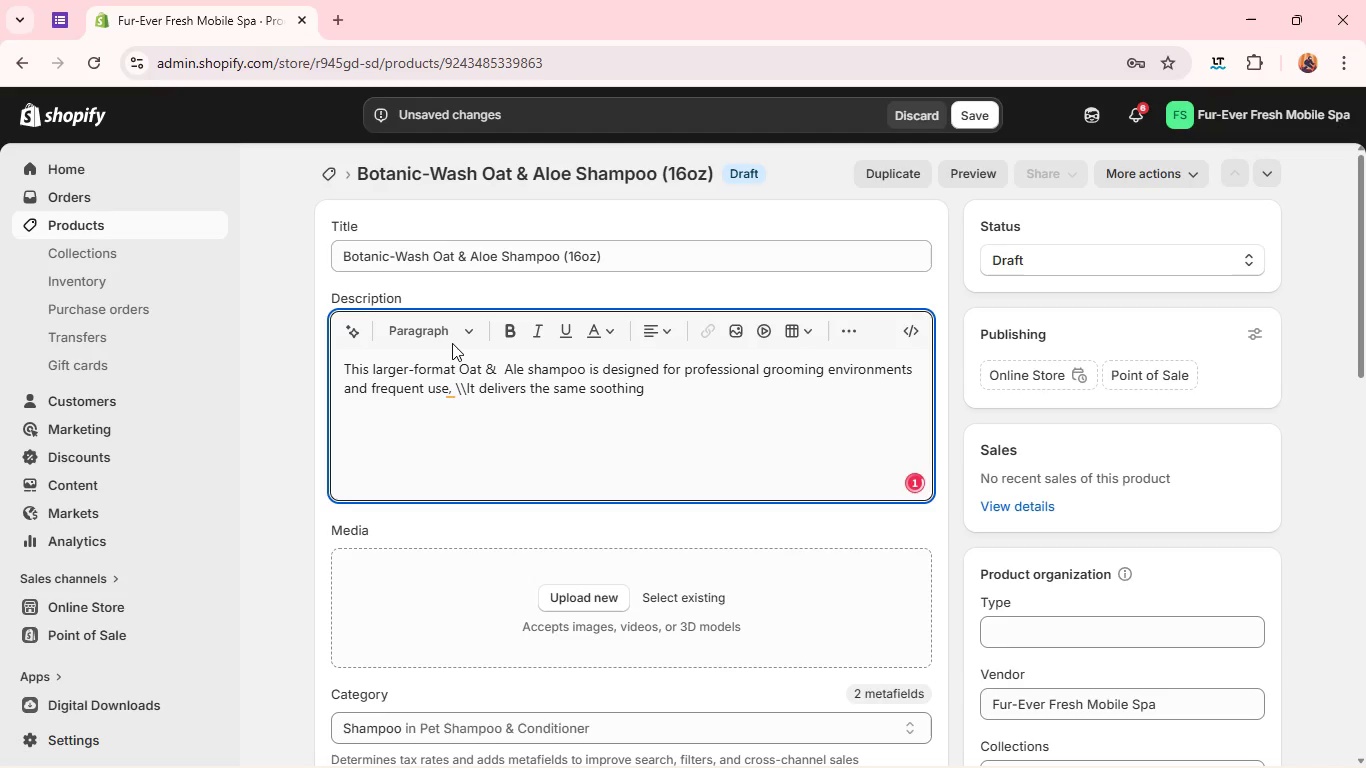 
key(Backspace)
 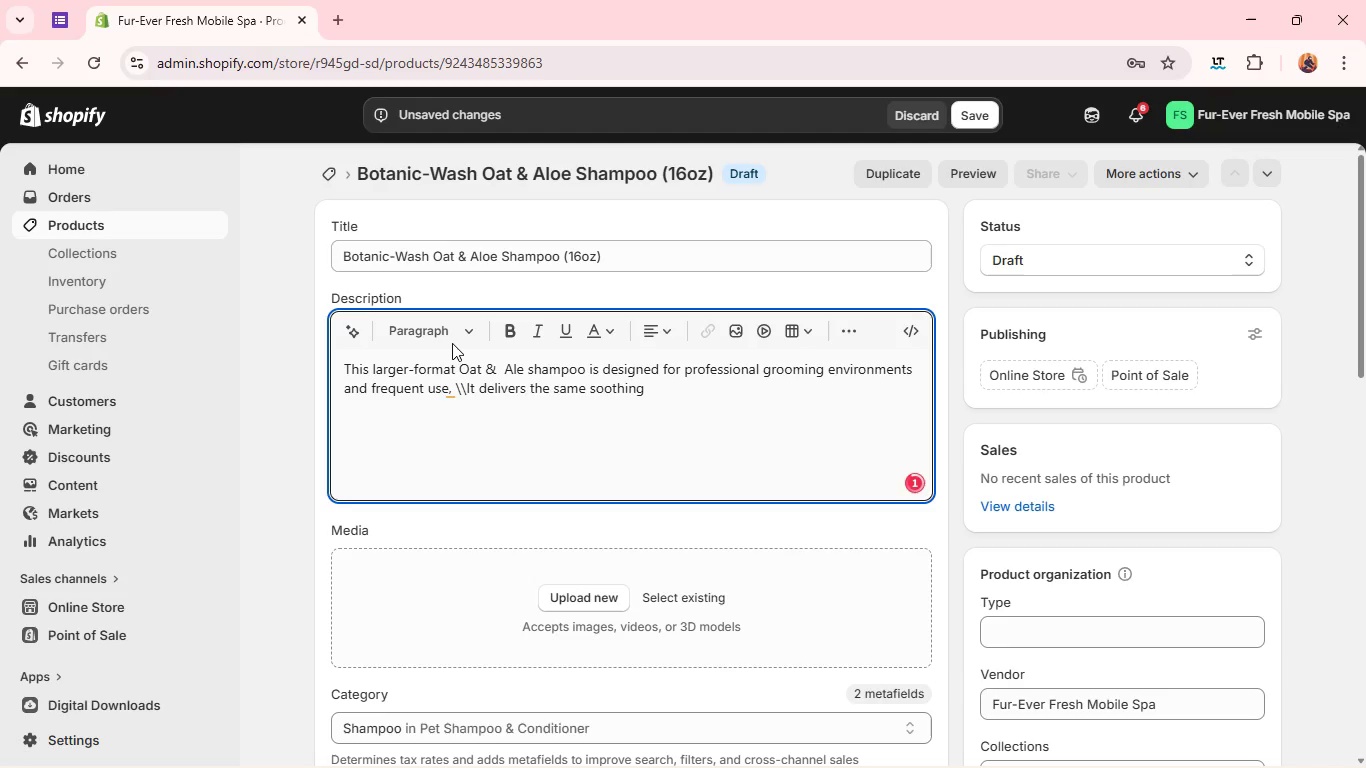 
key(Backspace)
 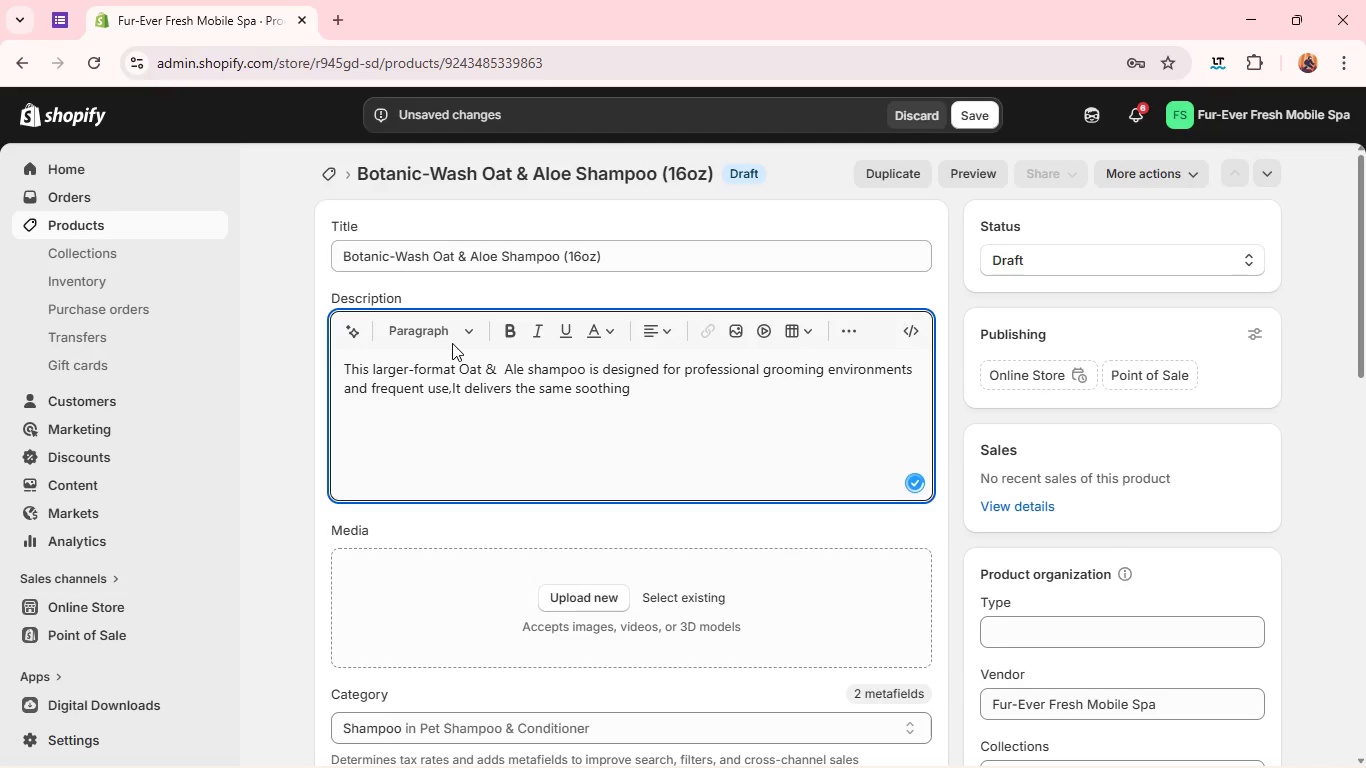 
key(Backspace)
 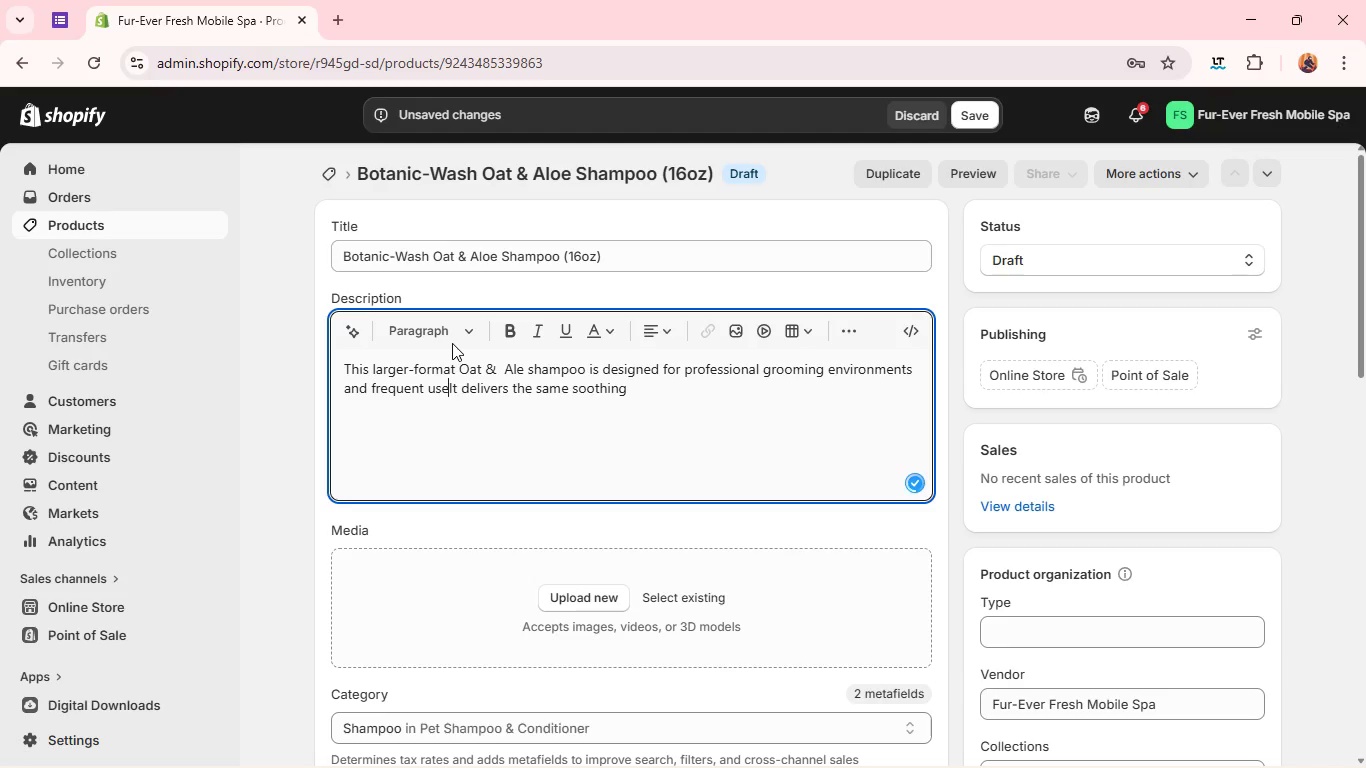 
key(Period)
 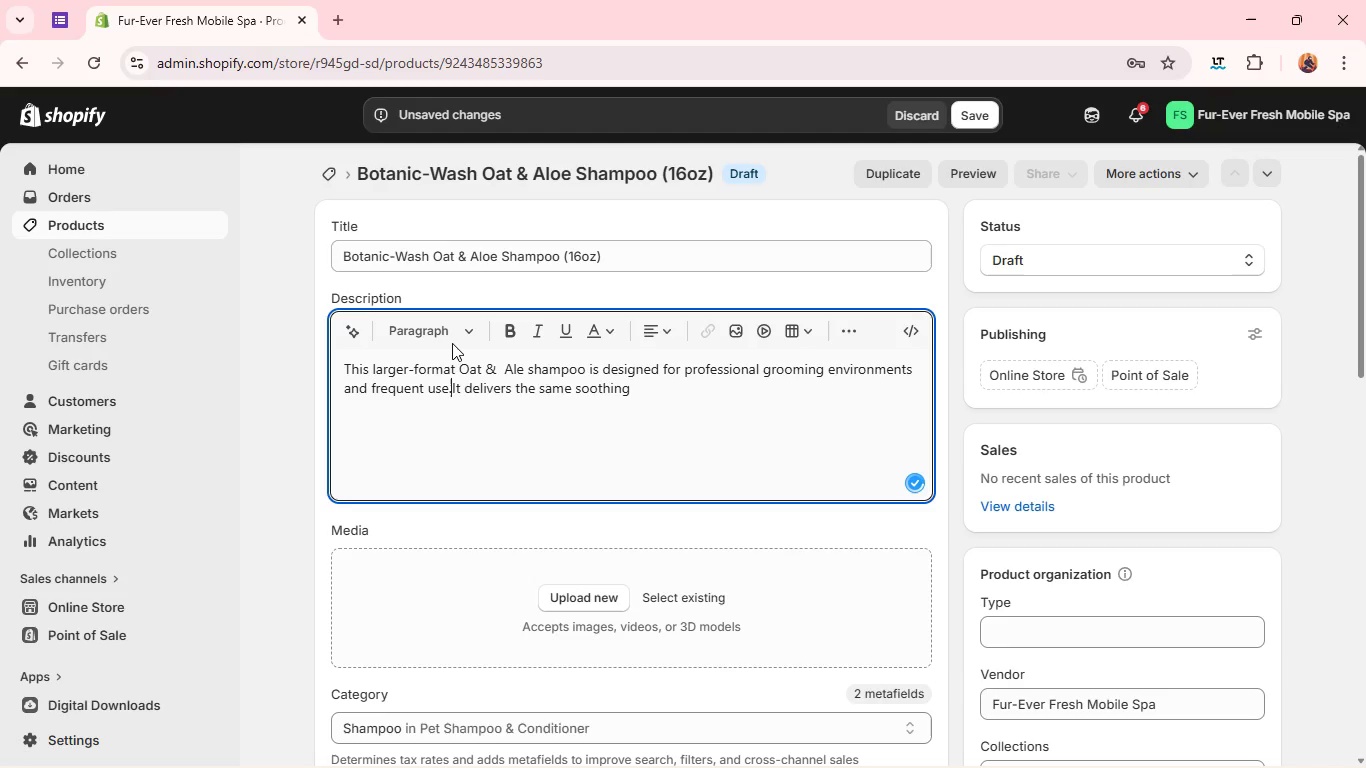 
key(Space)
 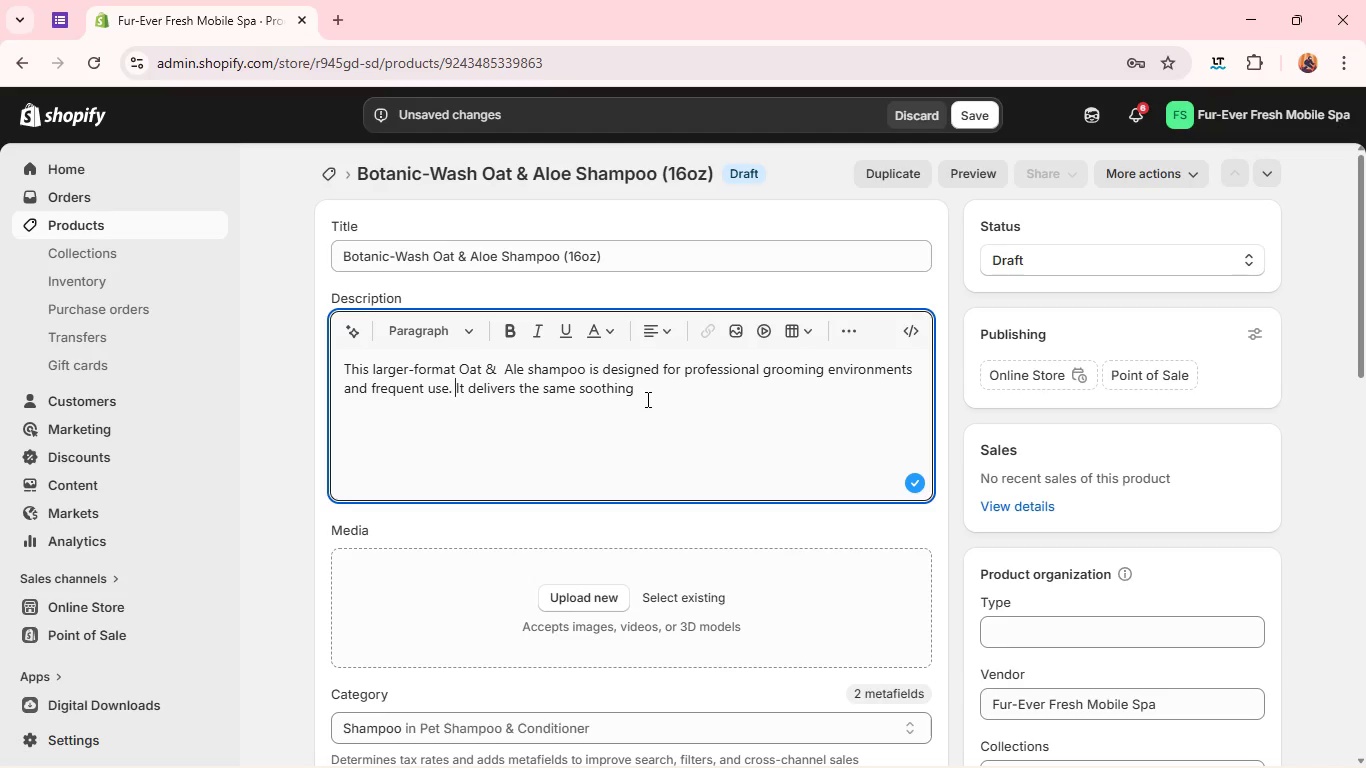 
left_click([646, 399])
 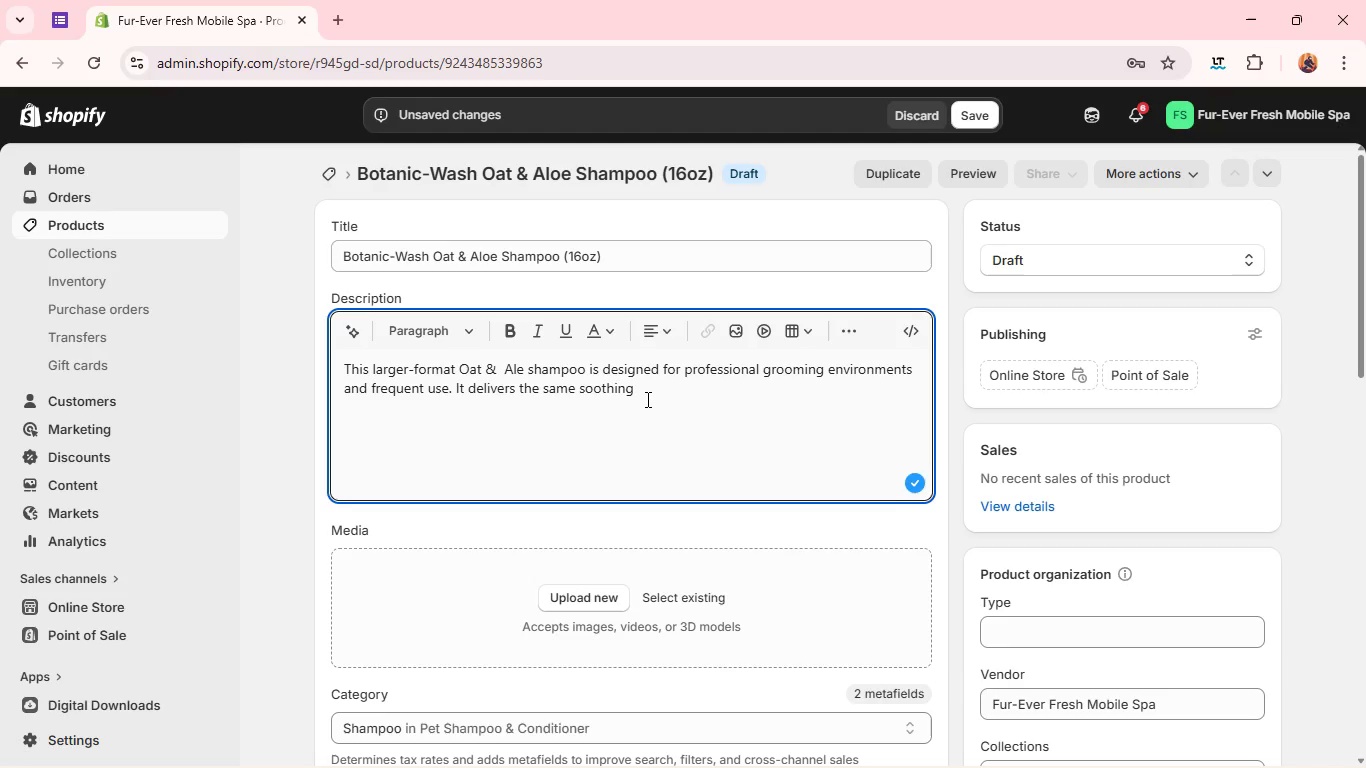 
type( botam)
key(Backspace)
type(niv)
key(Backspace)
type(cak)
key(Backspace)
type(l experience with added valus)
key(Backspace)
type(e and eff)
 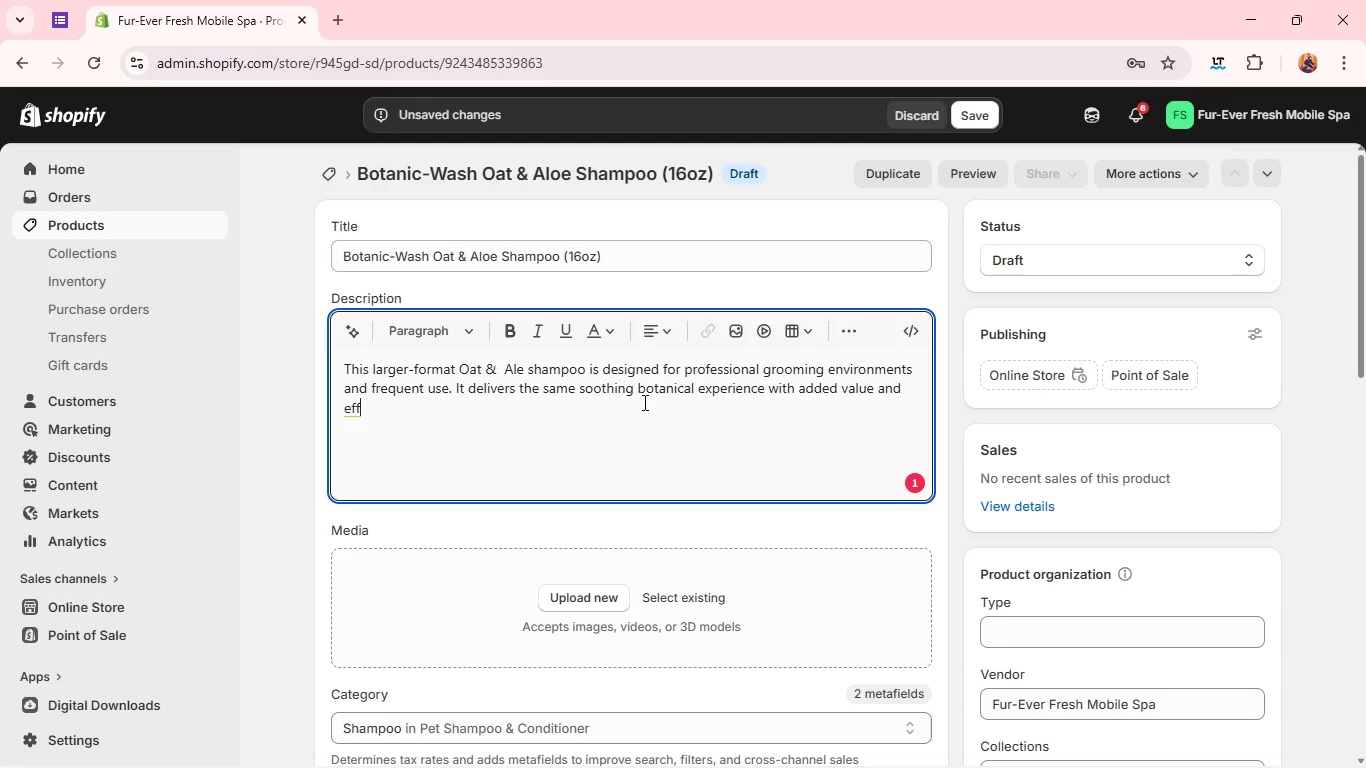 
type(icin)
 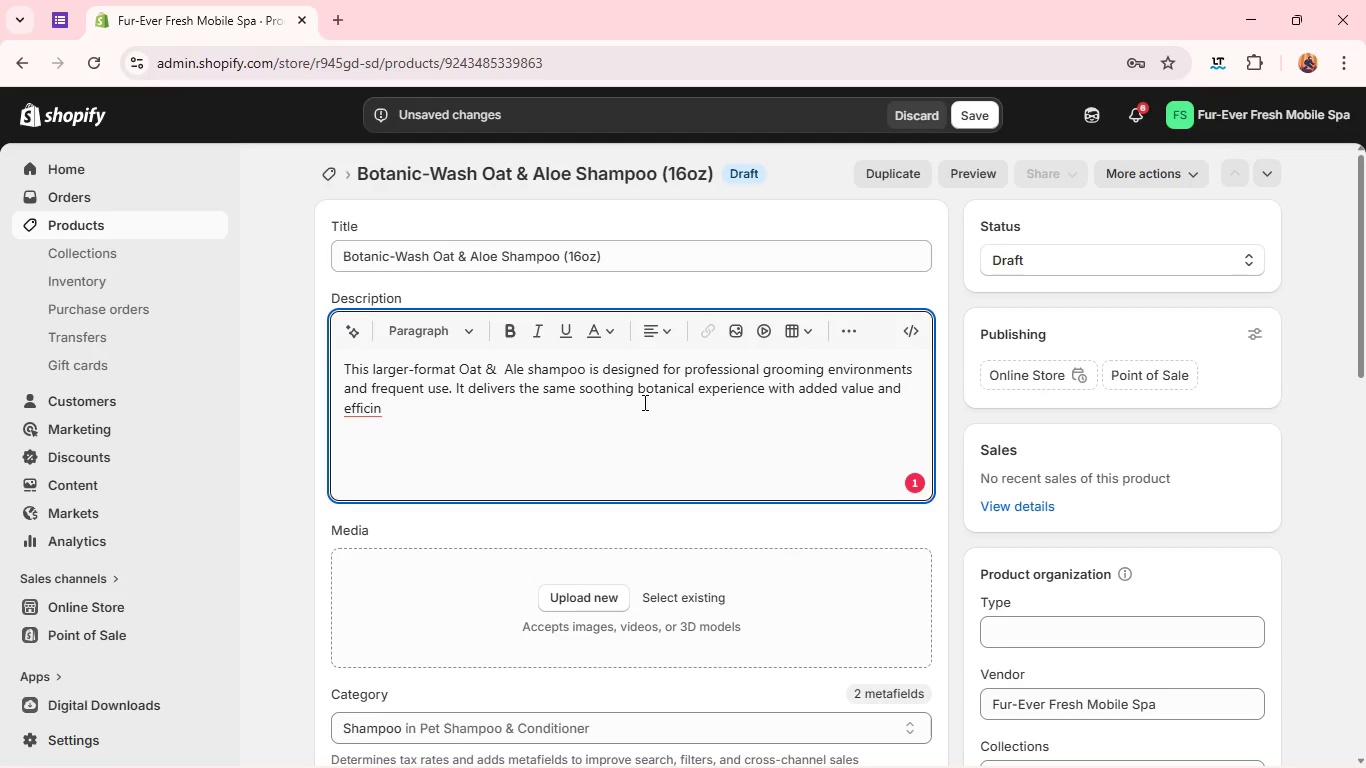 
wait(5.06)
 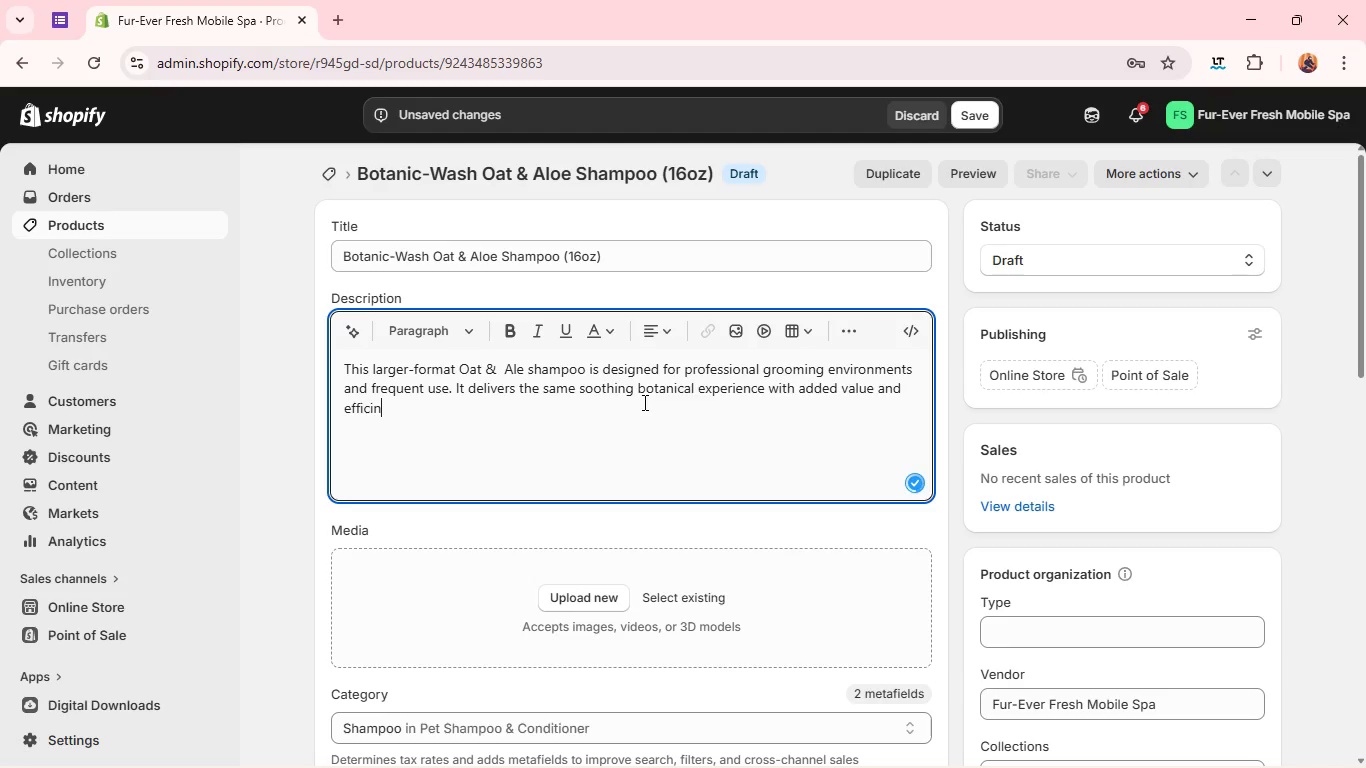 
key(Backspace)
type(ency for mobile)
 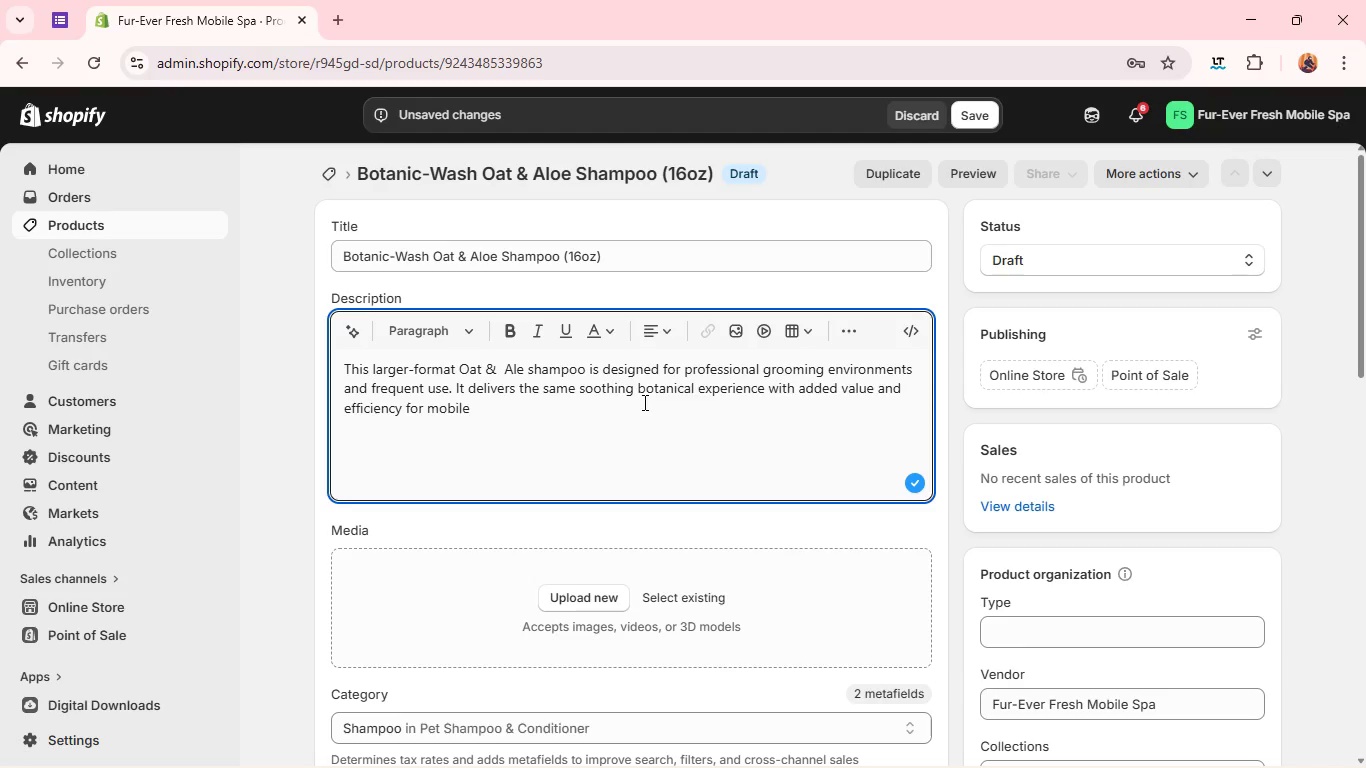 
wait(15.38)
 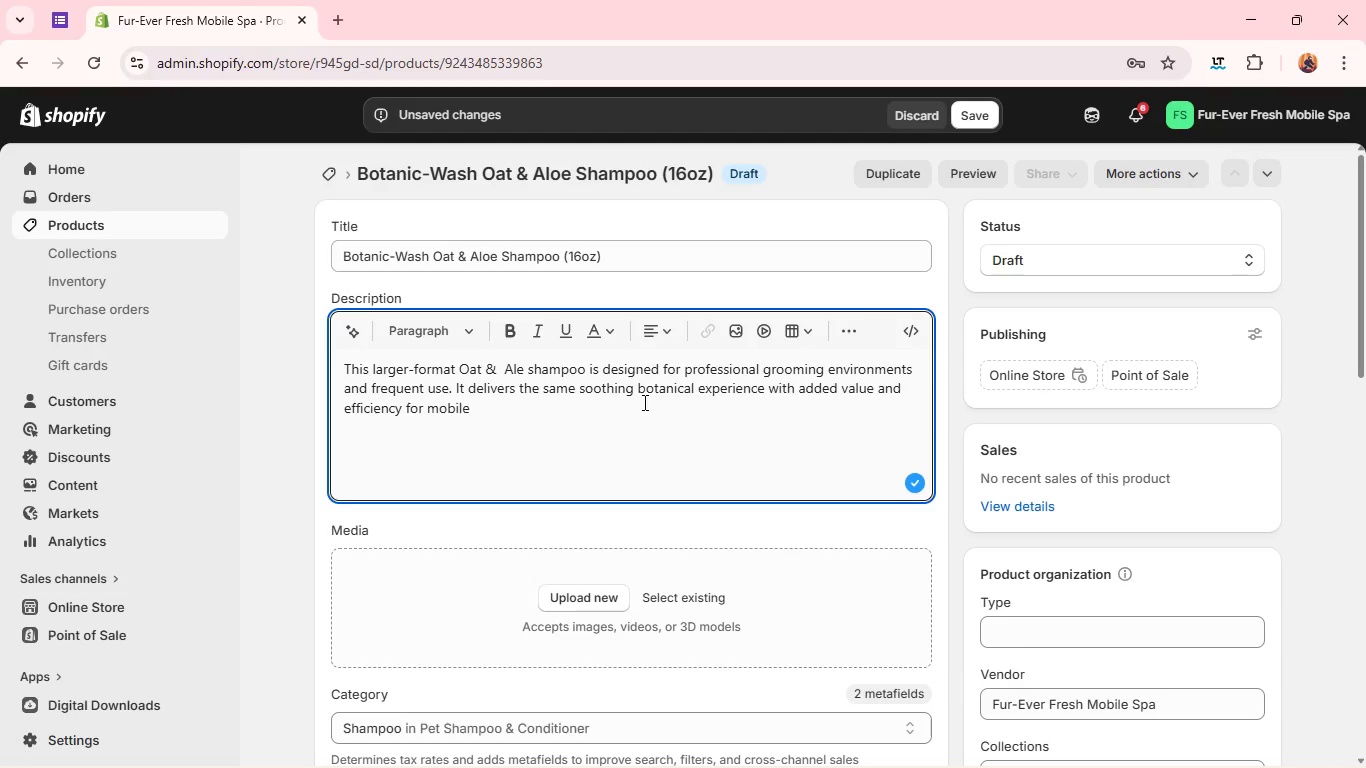 
type( groomers and per)
key(Backspace)
type(t care professional.)
key(Backspace)
type(s,)
 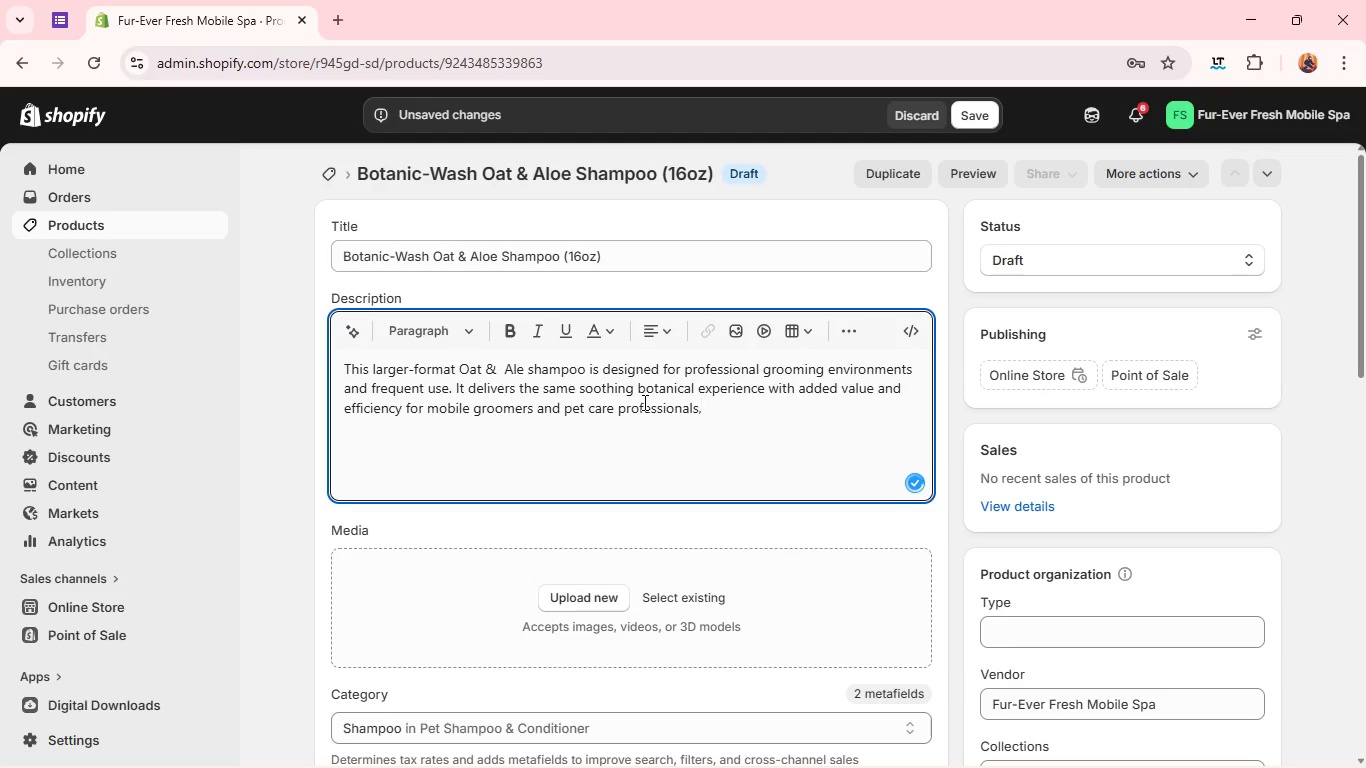 
key(Enter)
 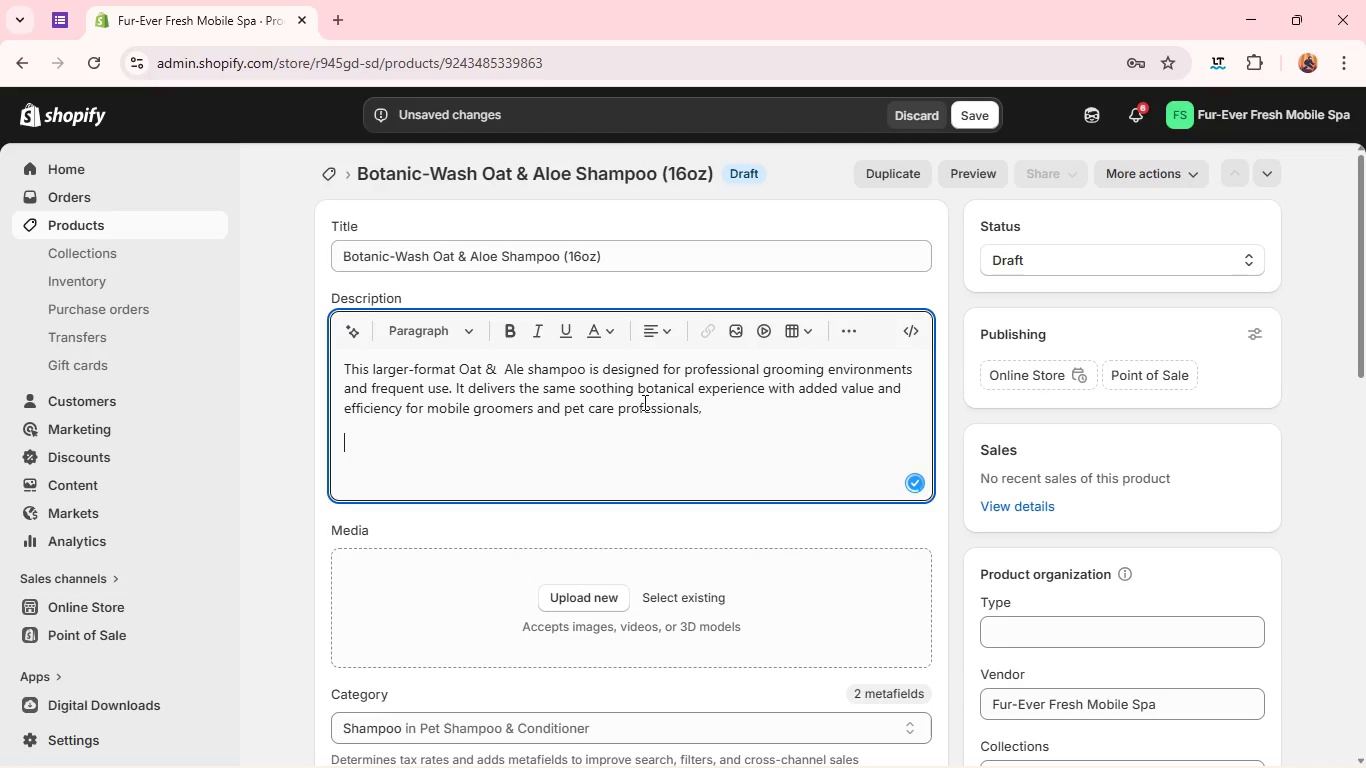 
type(What Iy)
key(Backspace)
type(ta')
key(Backspace)
key(Backspace)
type(;)
key(Backspace)
type('s )
 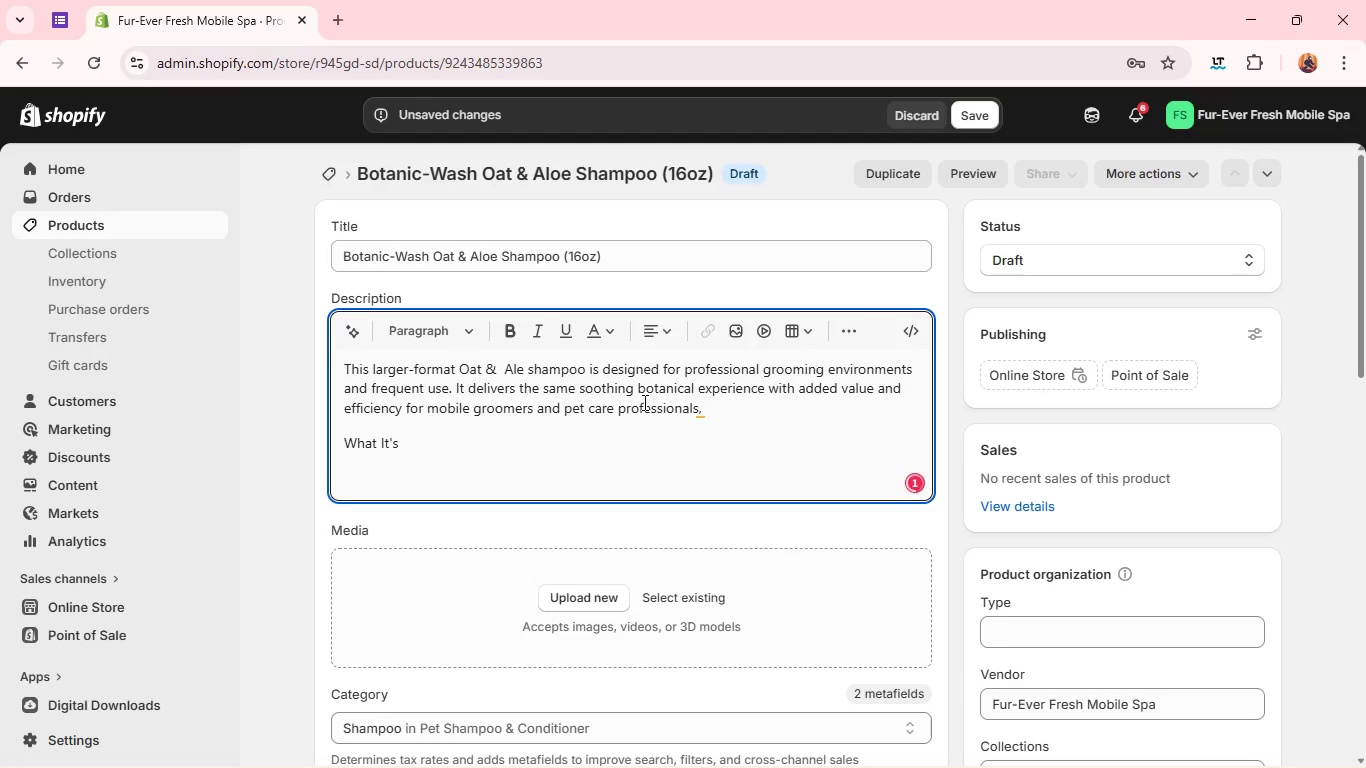 
type(Desg)
key(Backspace)
type(igned For)
 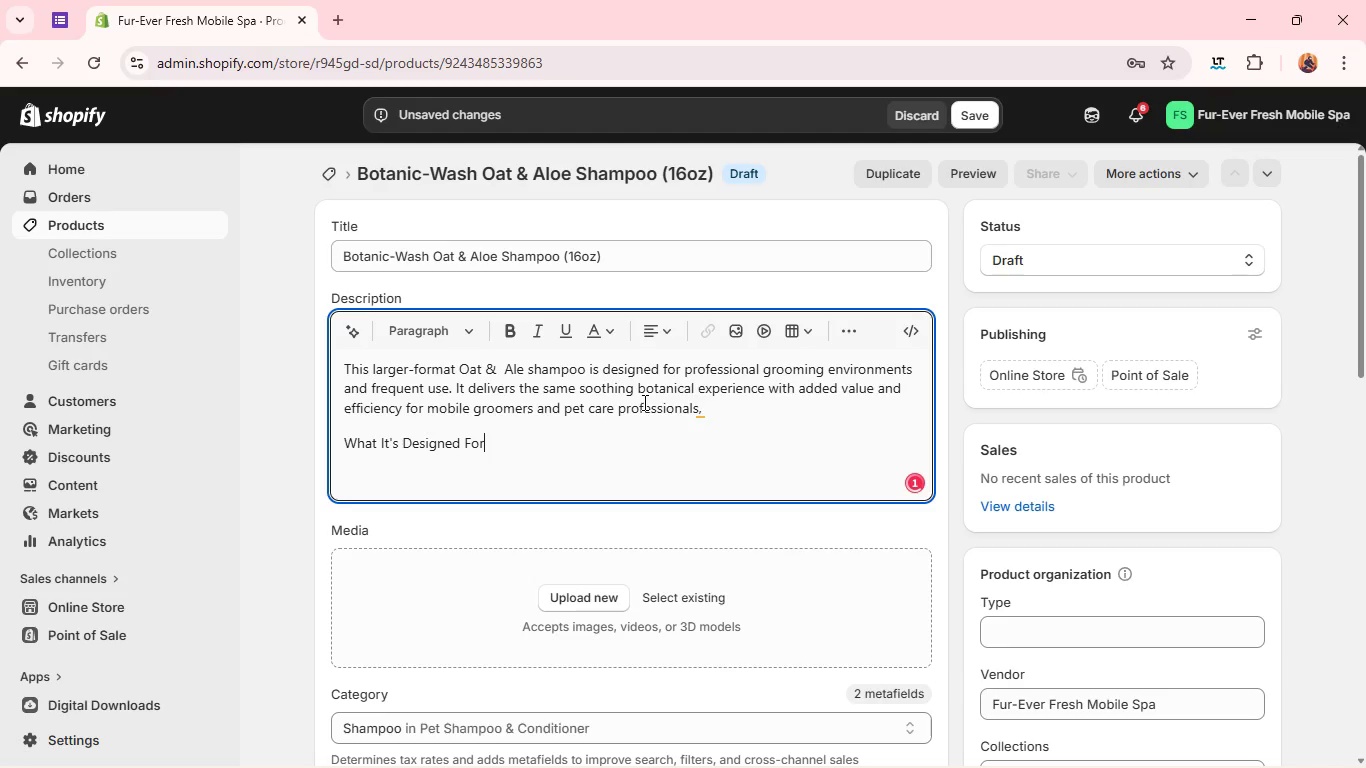 
key(Enter)
 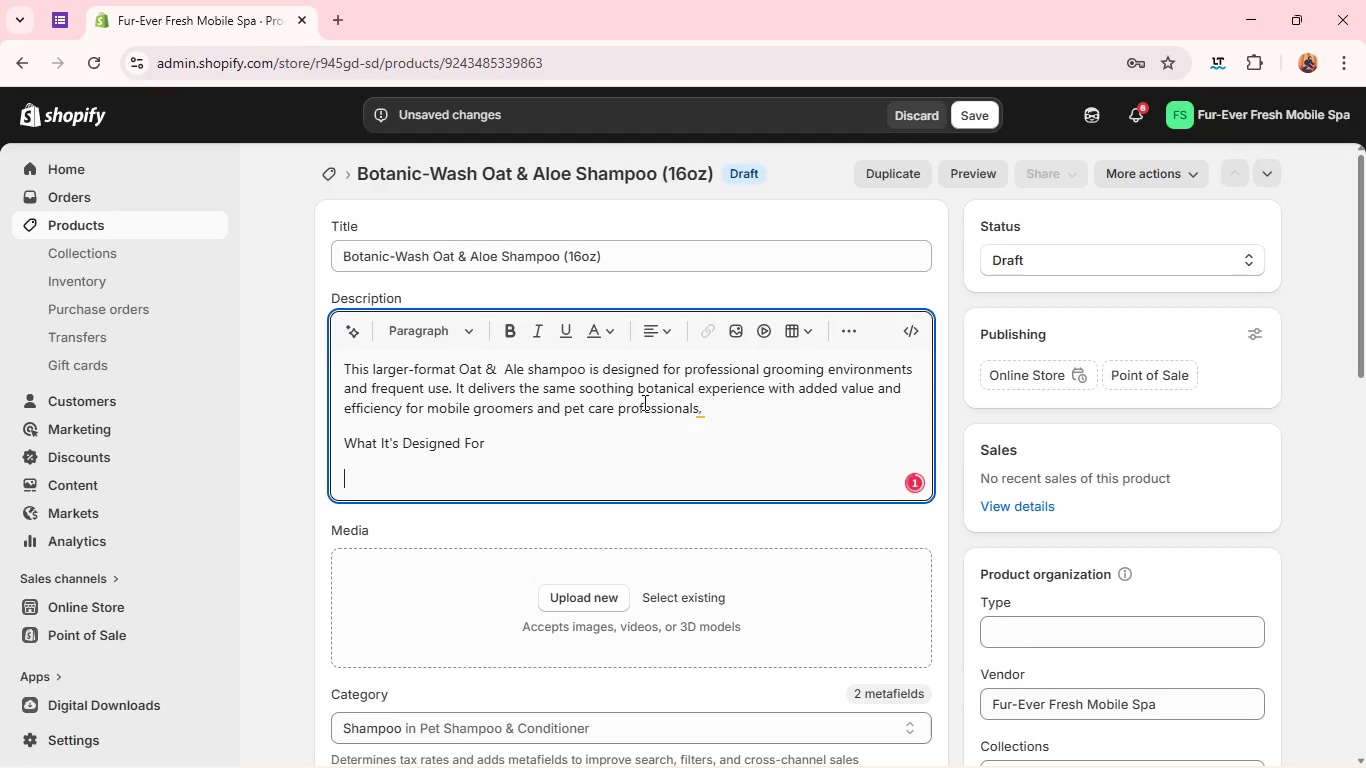 
type(Designed for consistente fr)
key(Backspace)
key(Backspace)
type(grooming workflows )
 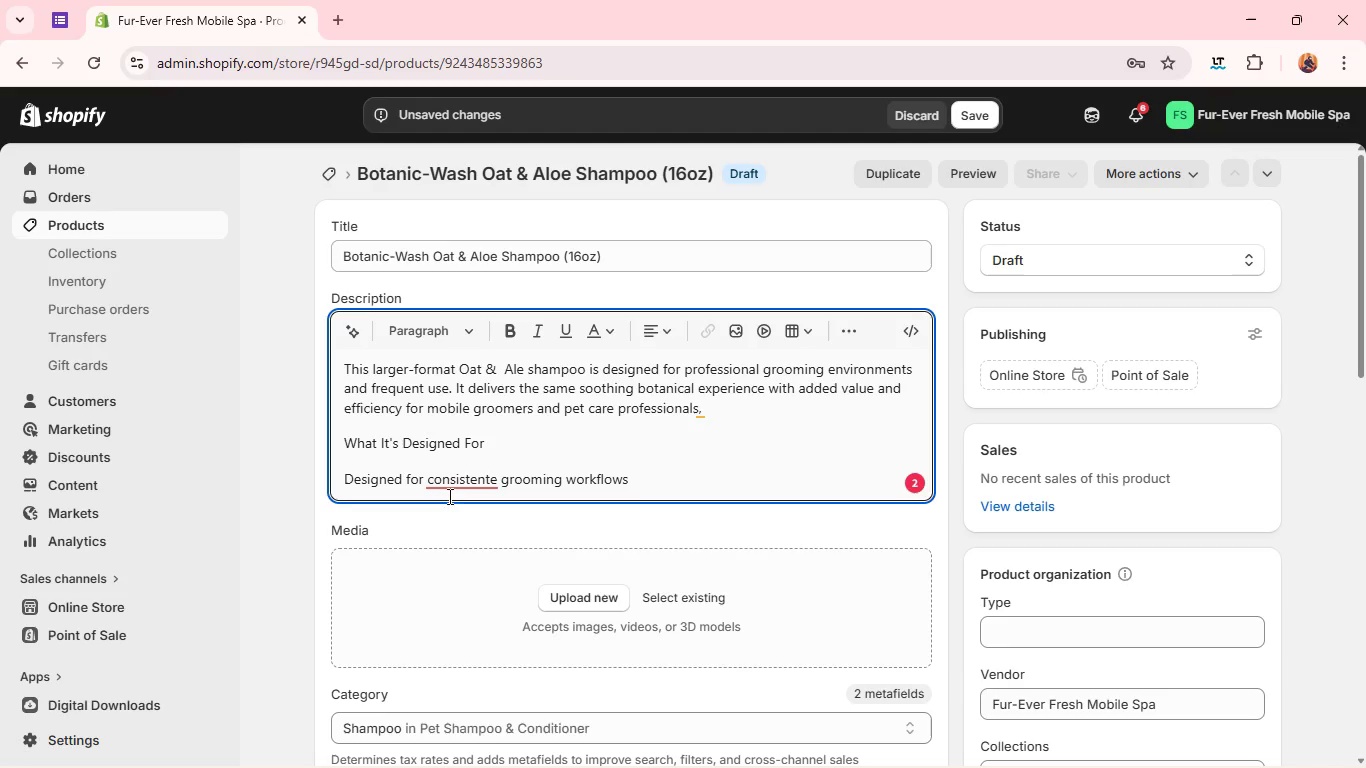 
left_click([498, 482])
 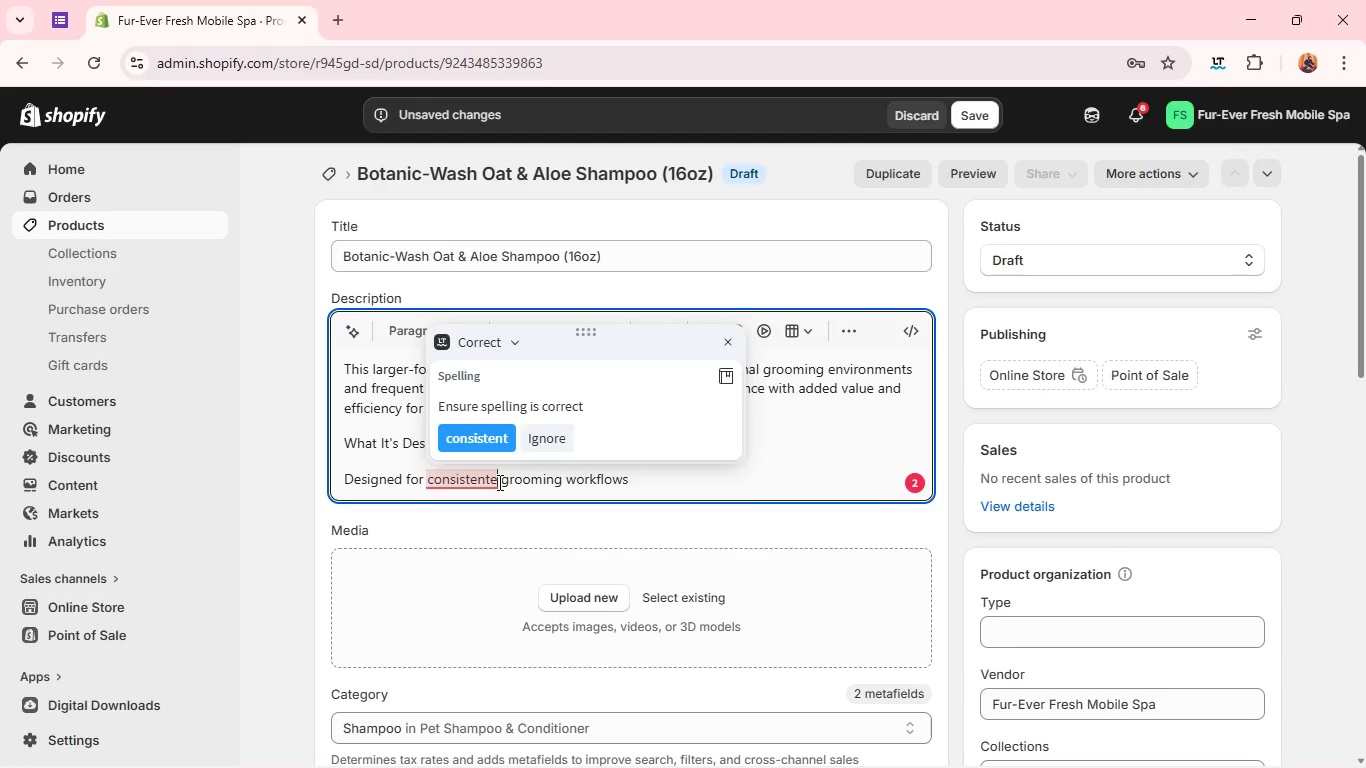 
key(Backspace)
 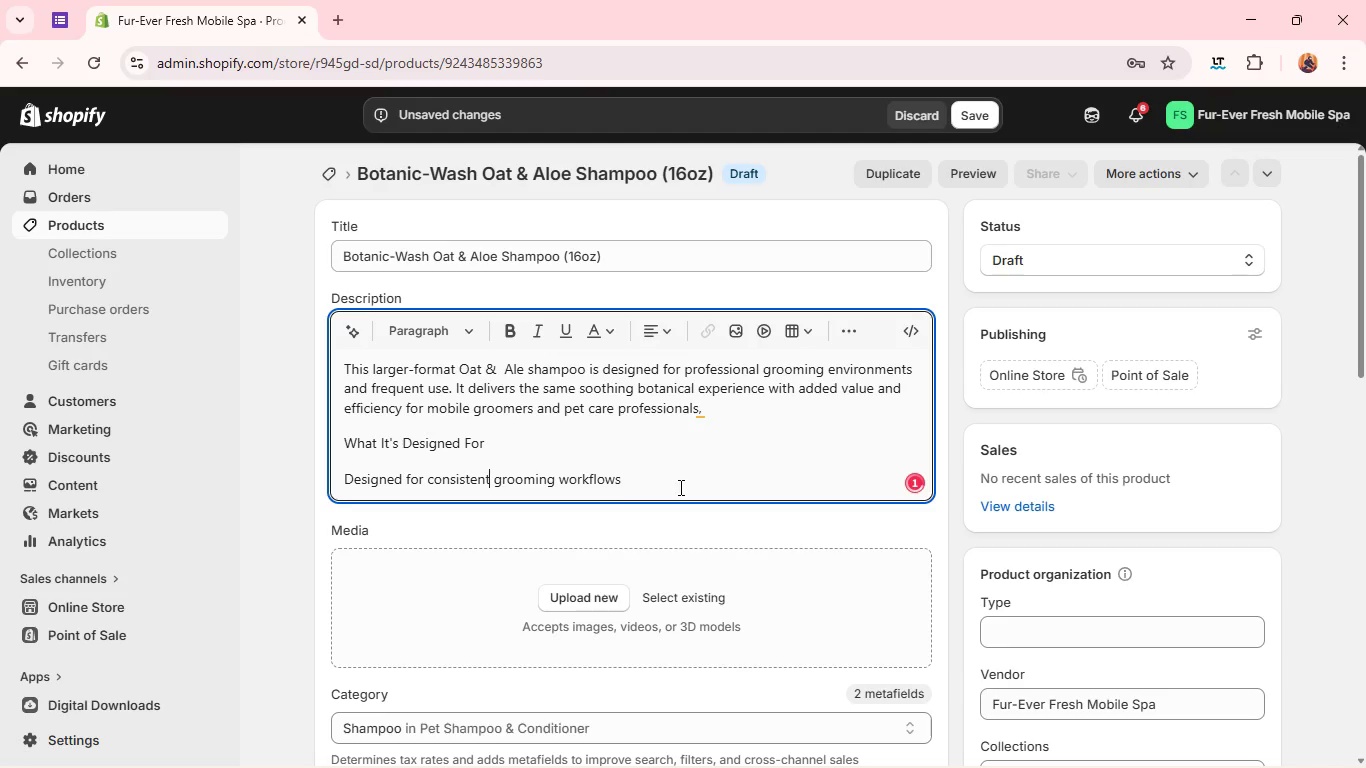 
left_click([678, 487])
 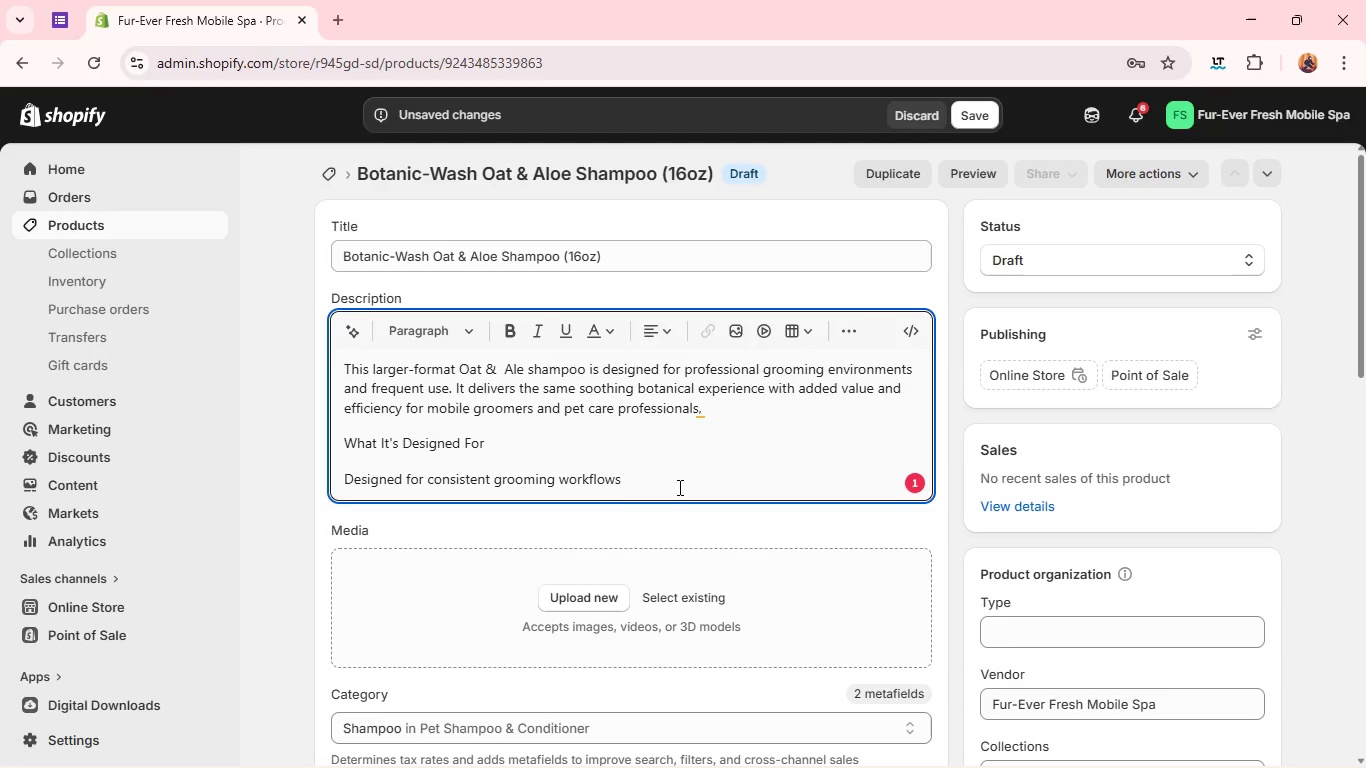 
type(where gentle cate)
key(Backspace)
key(Backspace)
type(re and product volume matter. he)
key(Backspace)
key(Backspace)
type(Helps maintain a clean o)
key(Backspace)
key(Backspace)
type(, do)
key(Backspace)
key(Backspace)
type(soft, and manageable coar)
key(Backspace)
type(t after every wash.)
 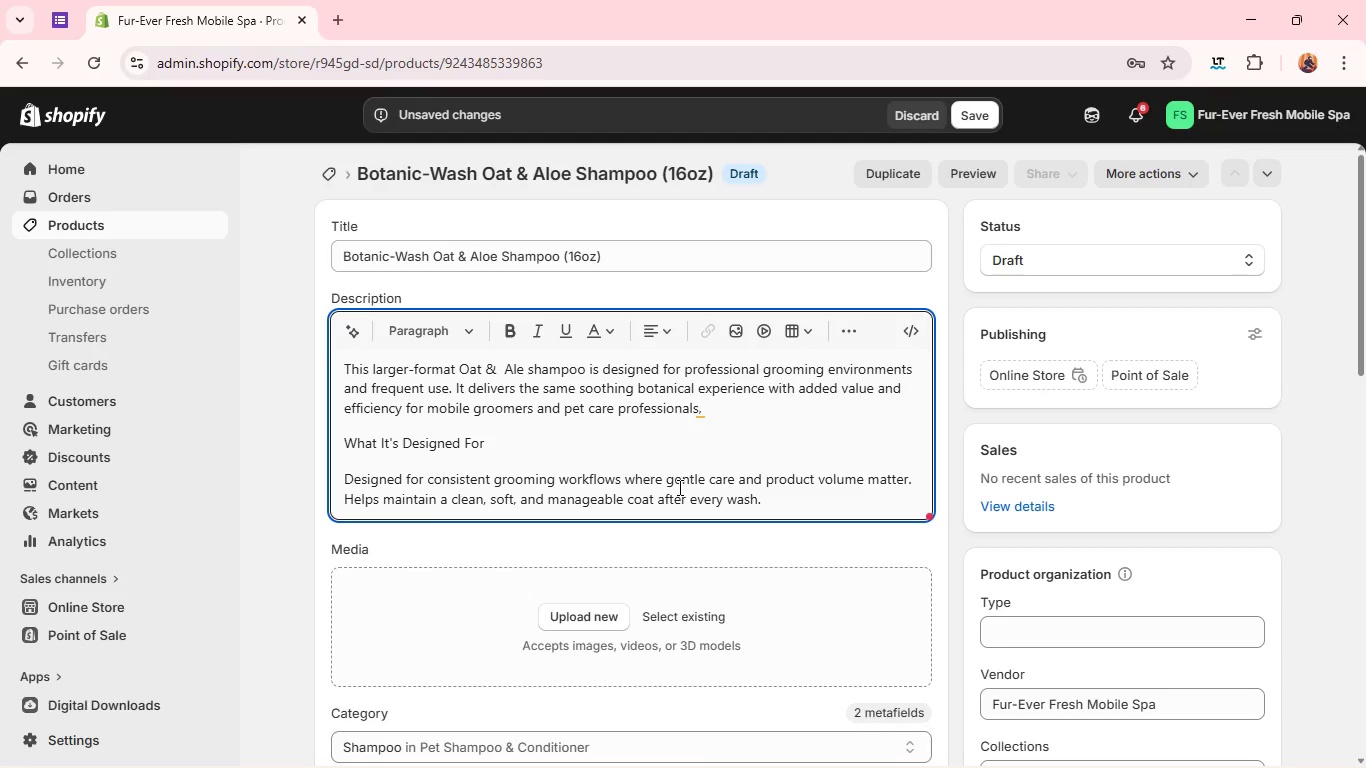 
key(Enter)
 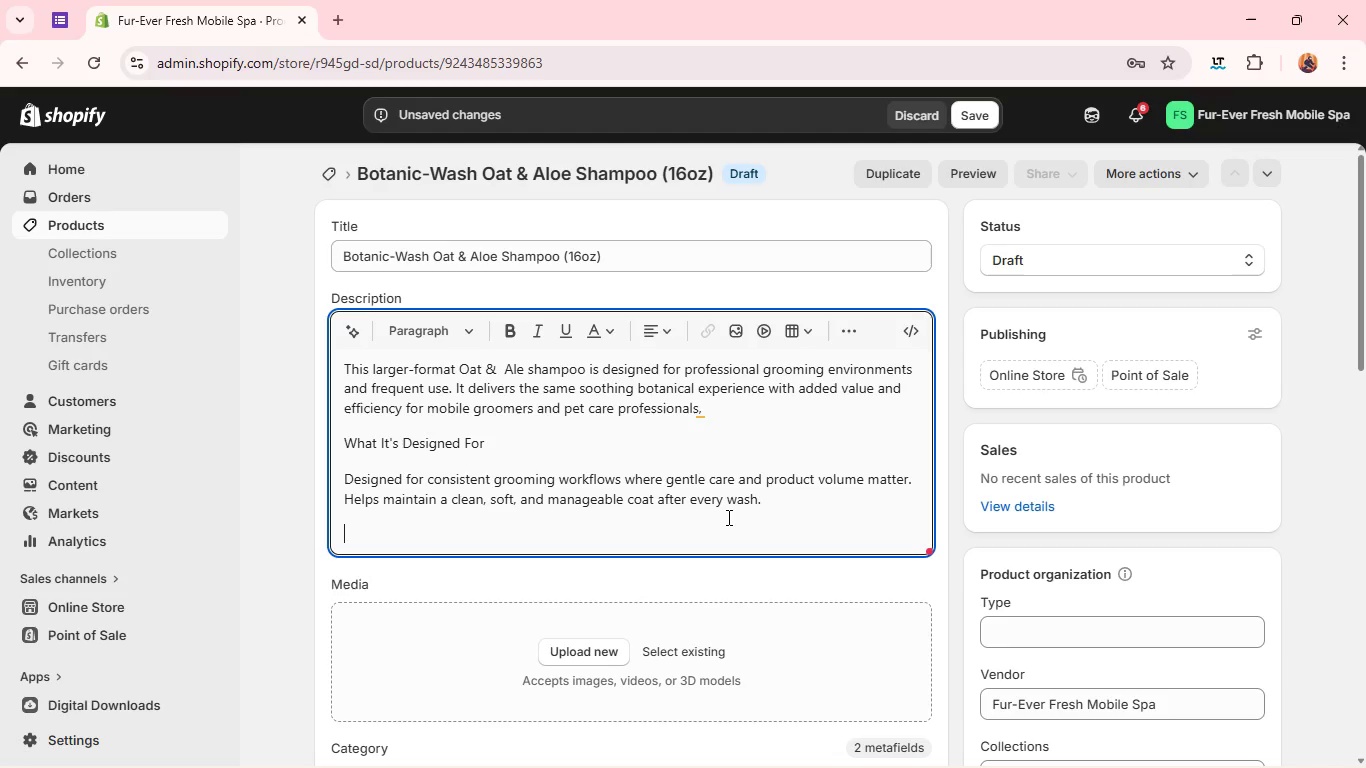 
type(Key Benefits)
 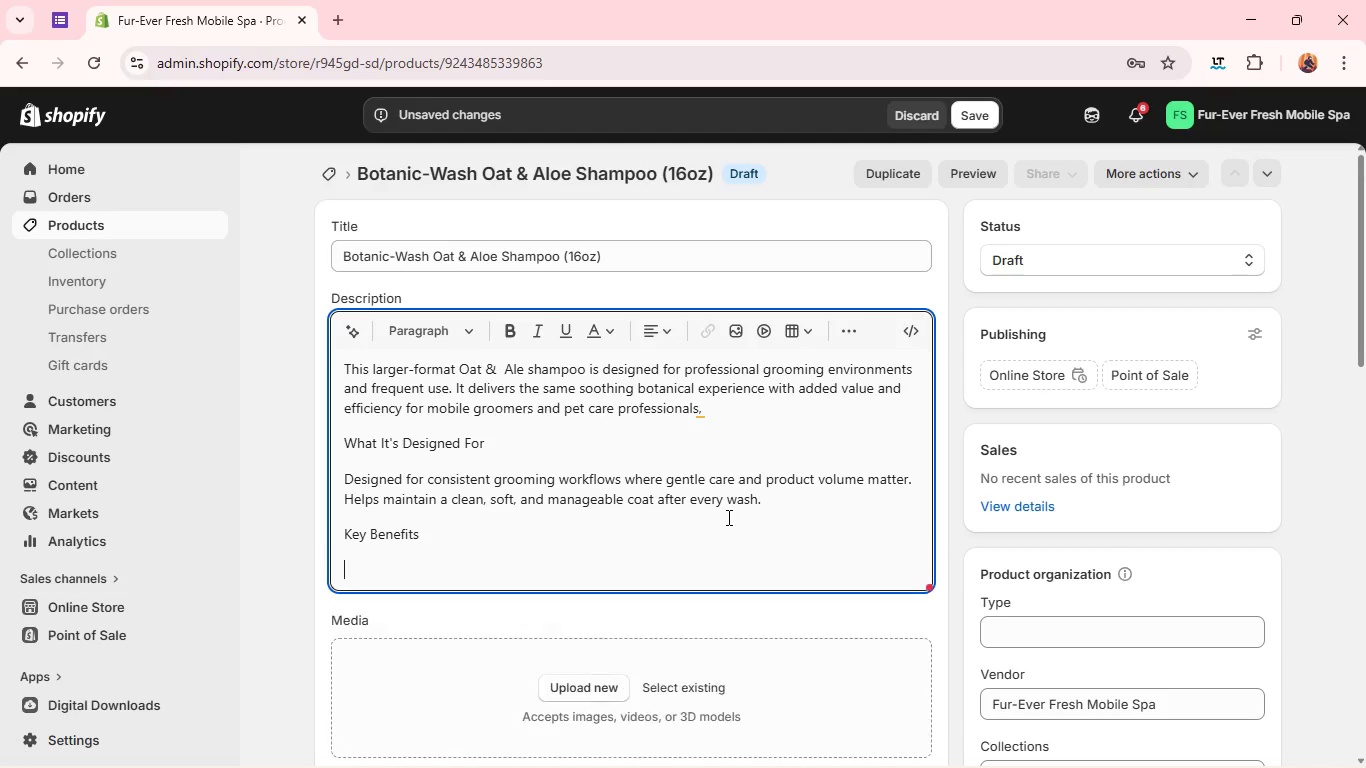 
 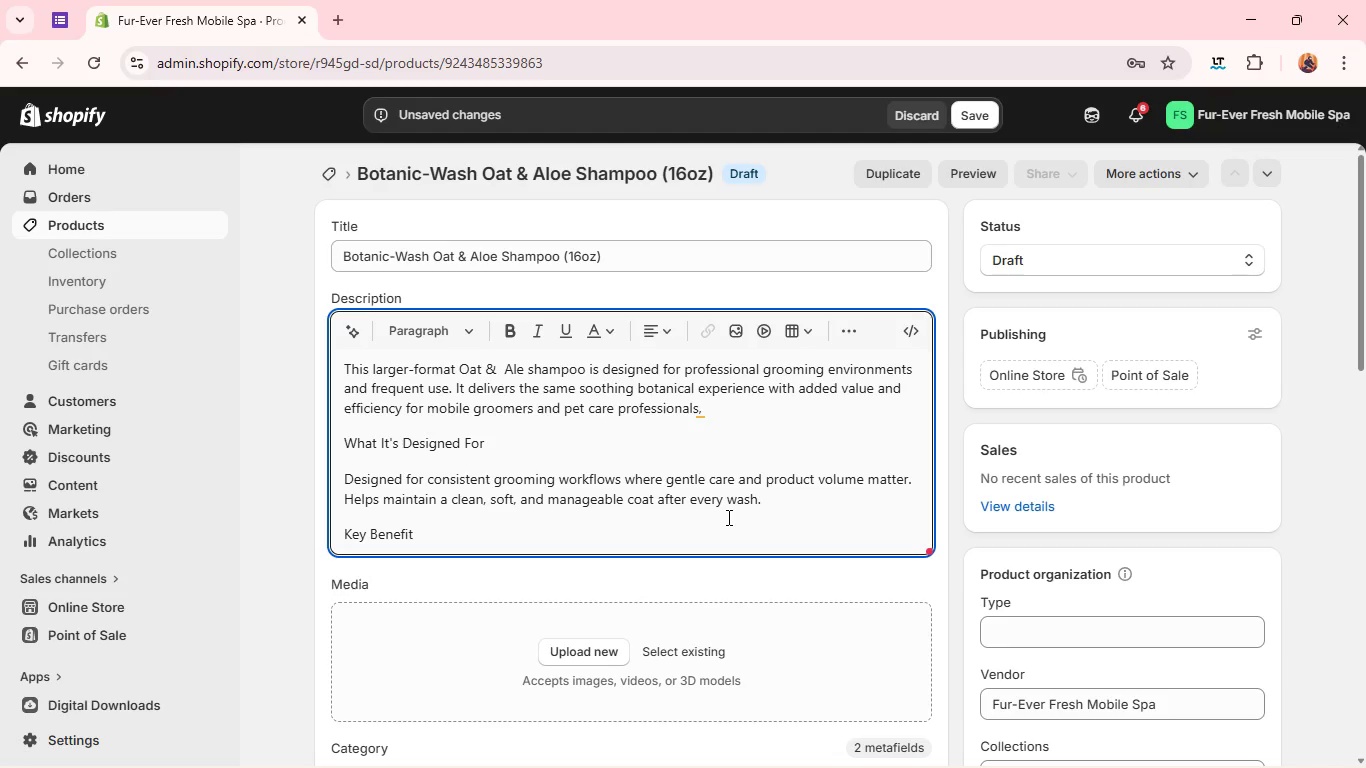 
key(Enter)
 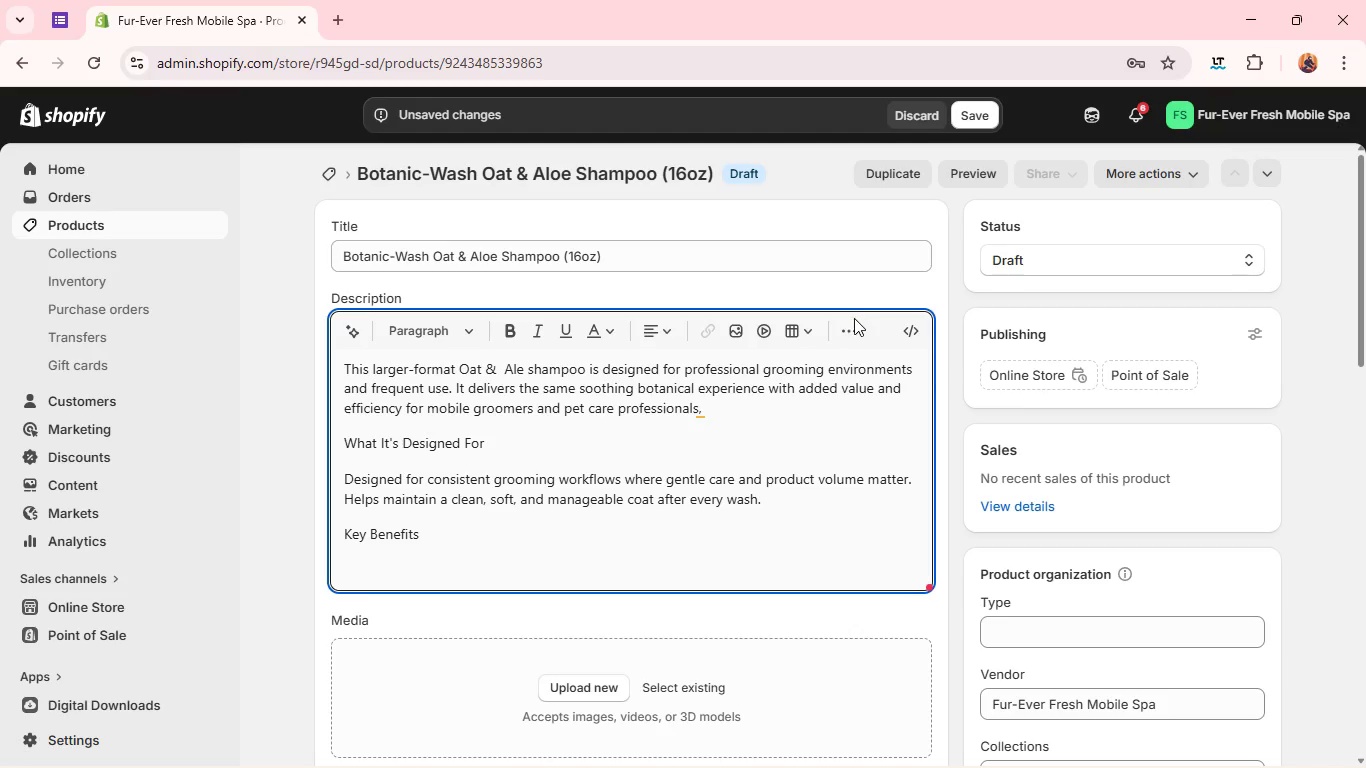 
left_click([853, 323])
 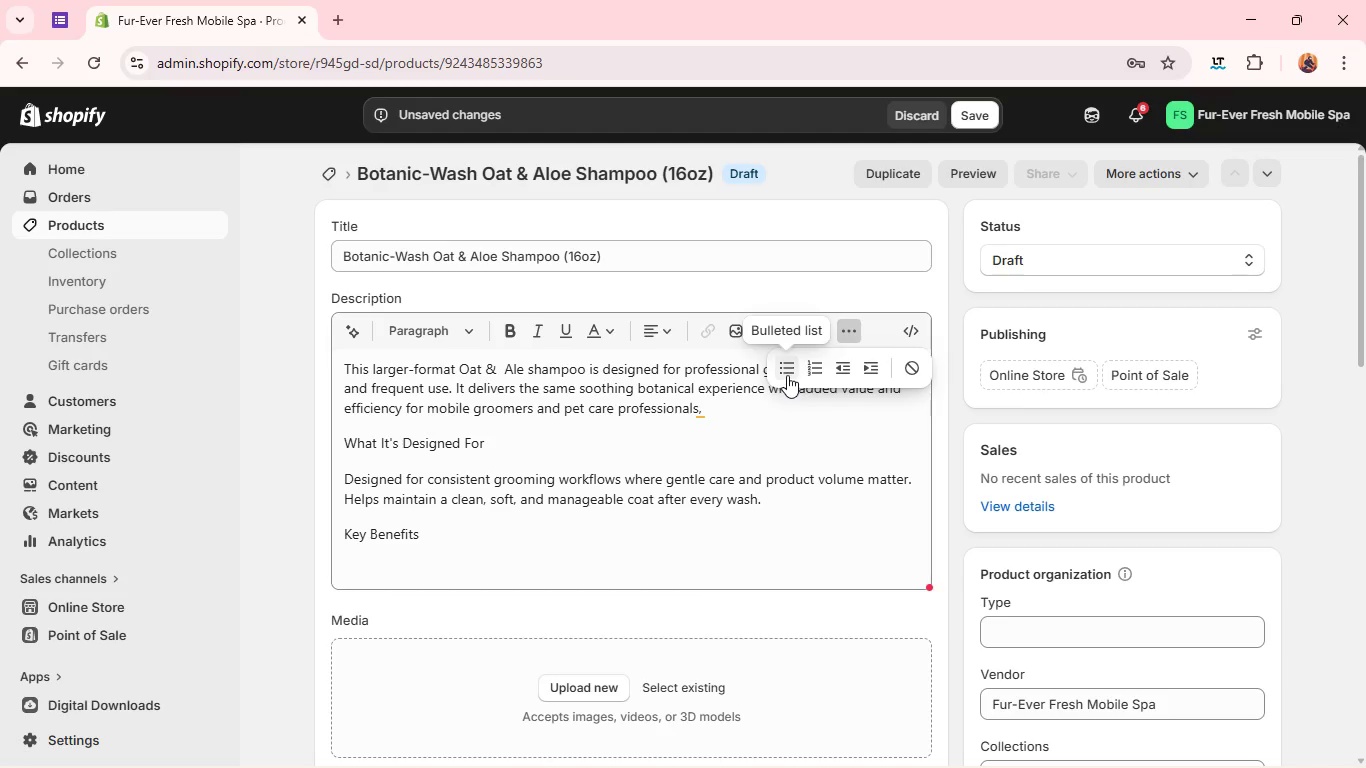 
left_click([786, 375])
 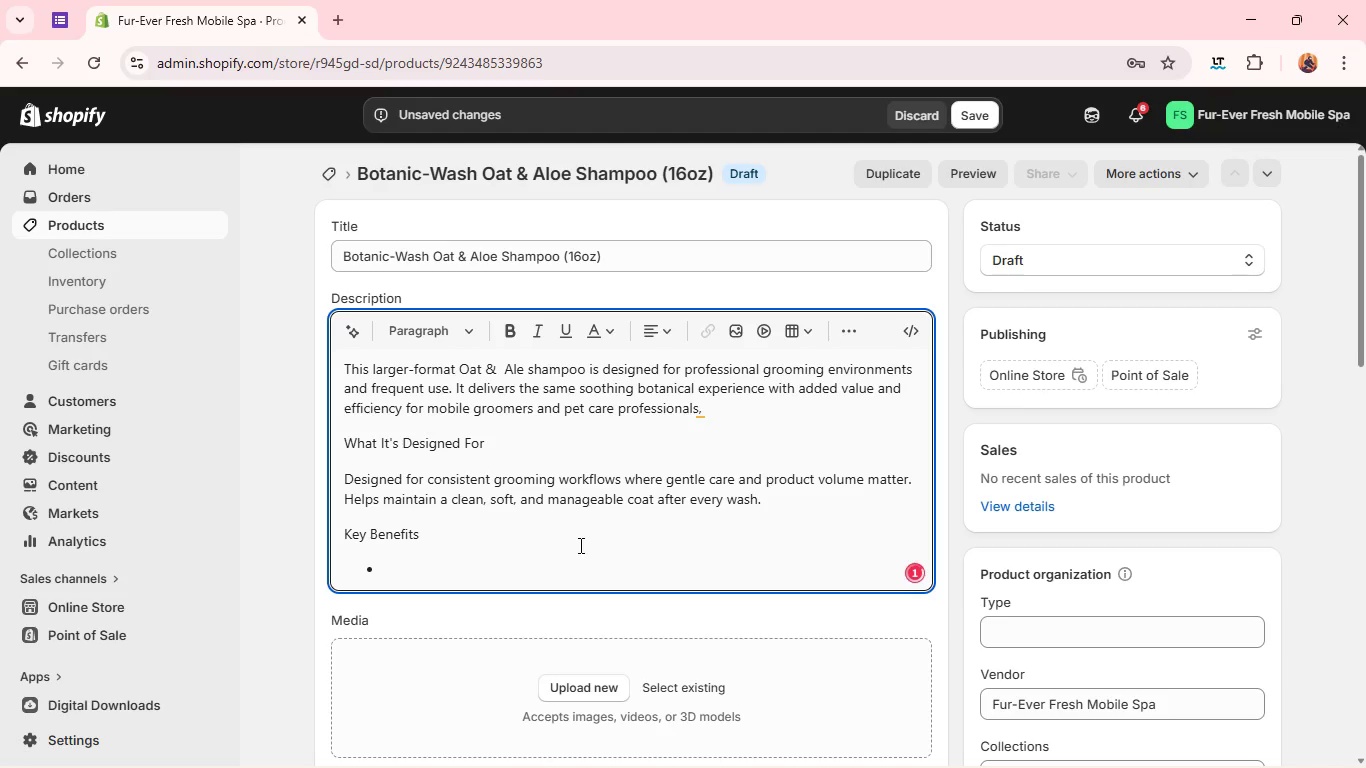 
type(Professional-size grooming solution)
 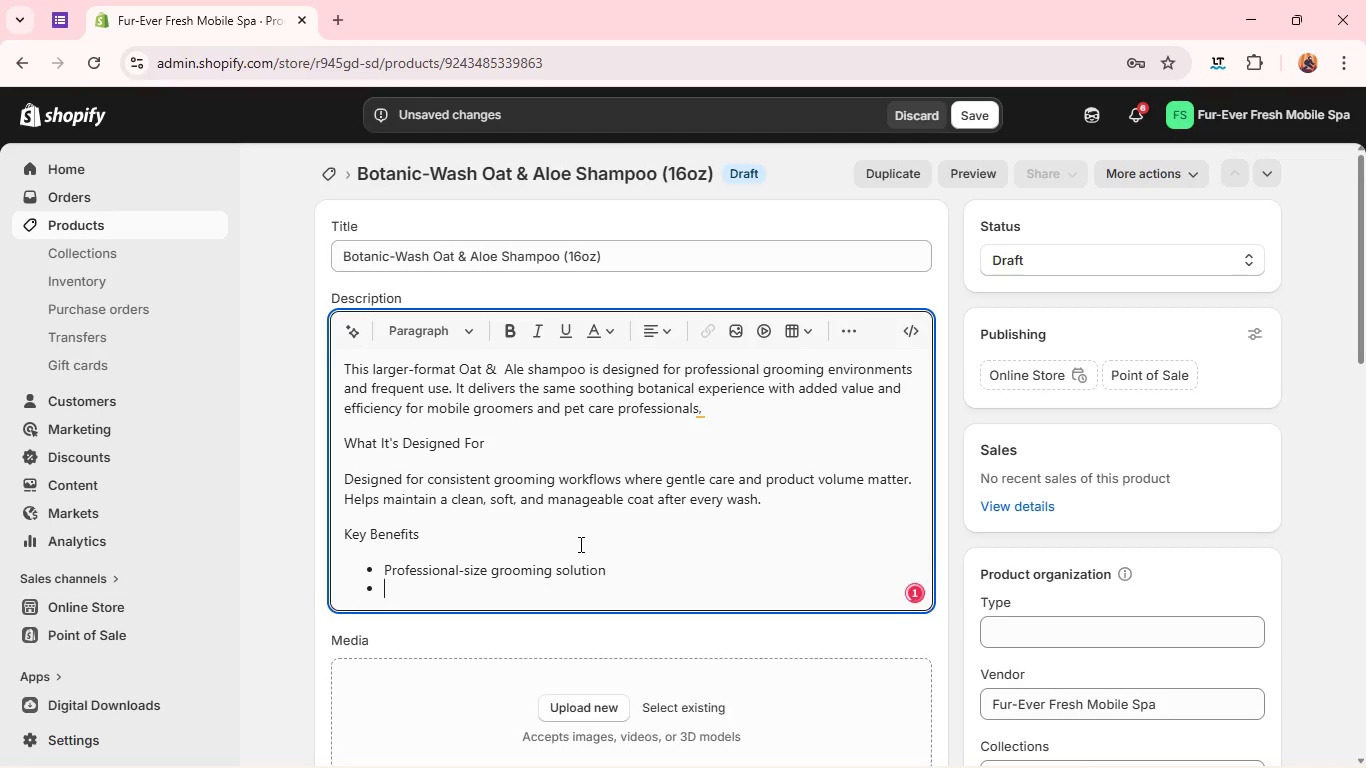 
 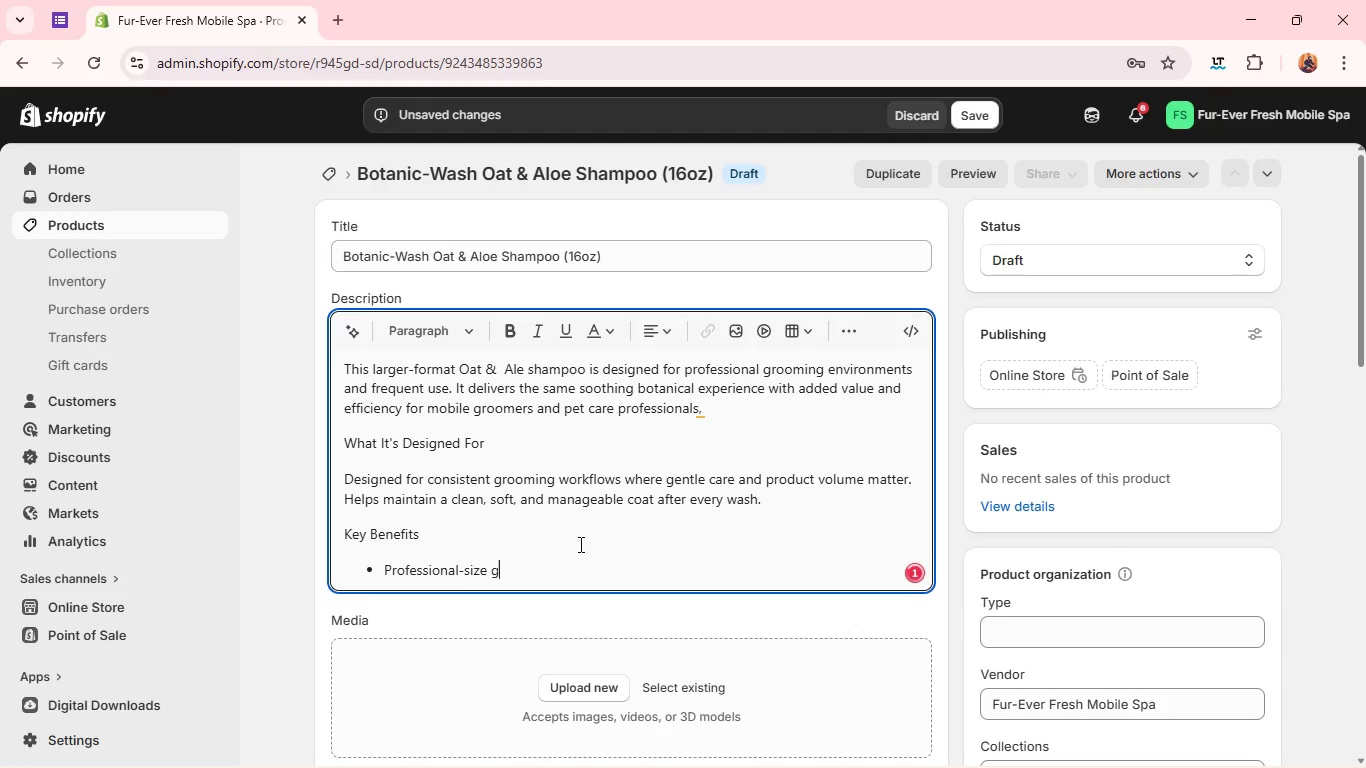 
key(Enter)
 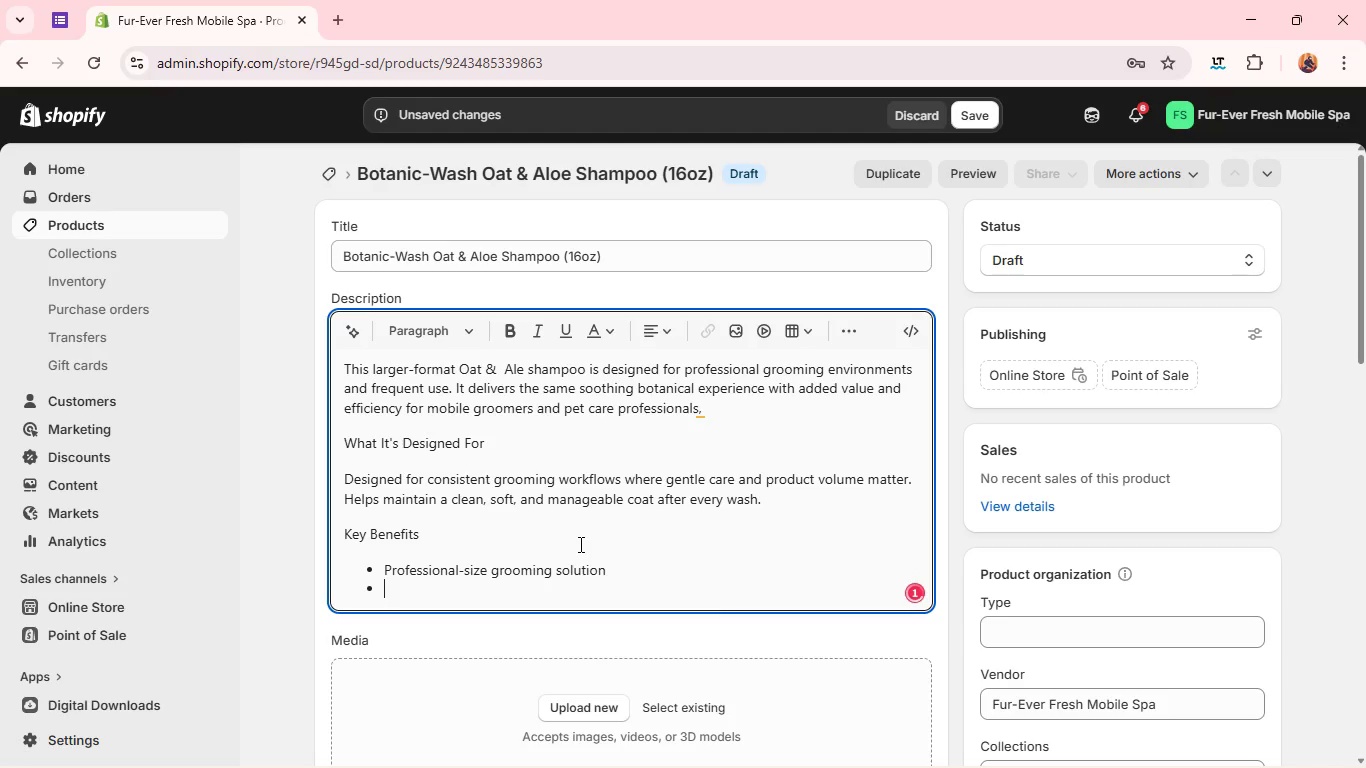 
type(Helps mainatain coat softness and comfort)
 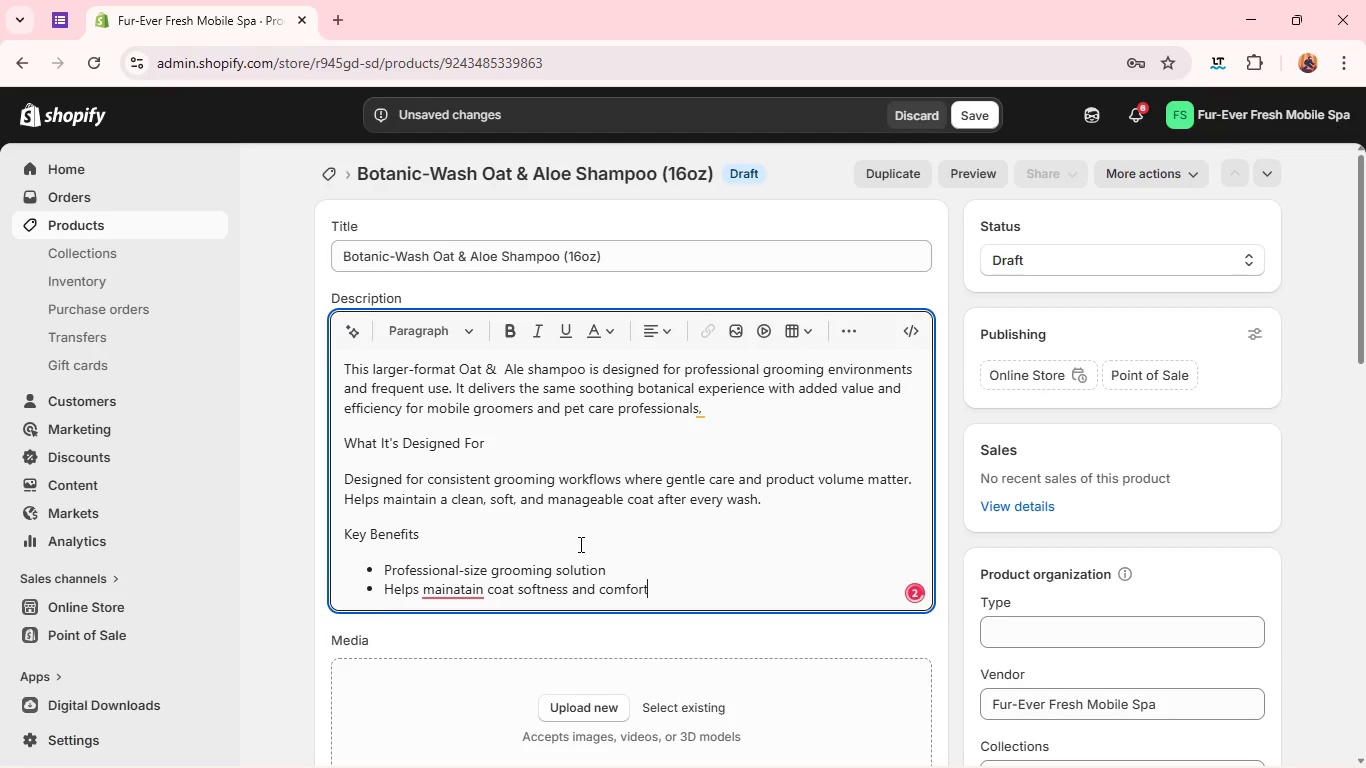 
key(Enter)
 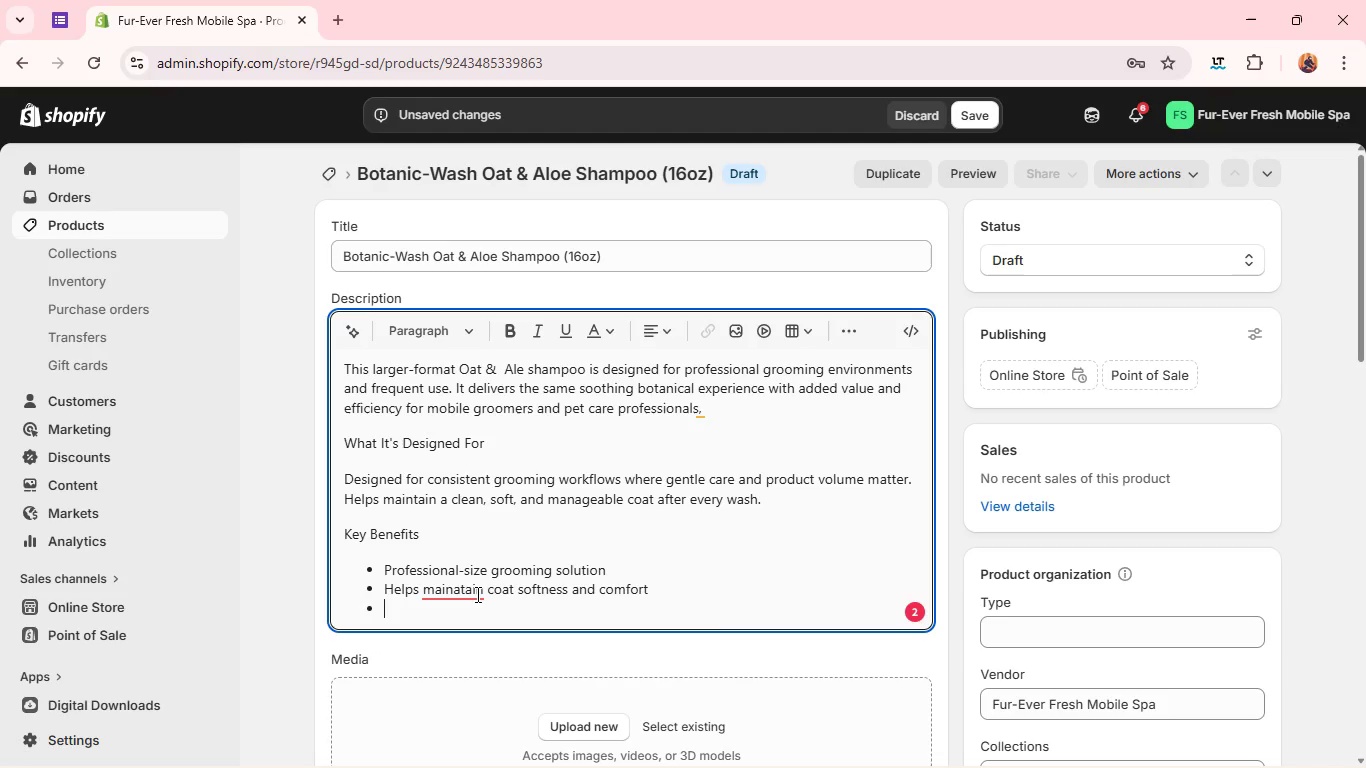 
left_click([472, 594])
 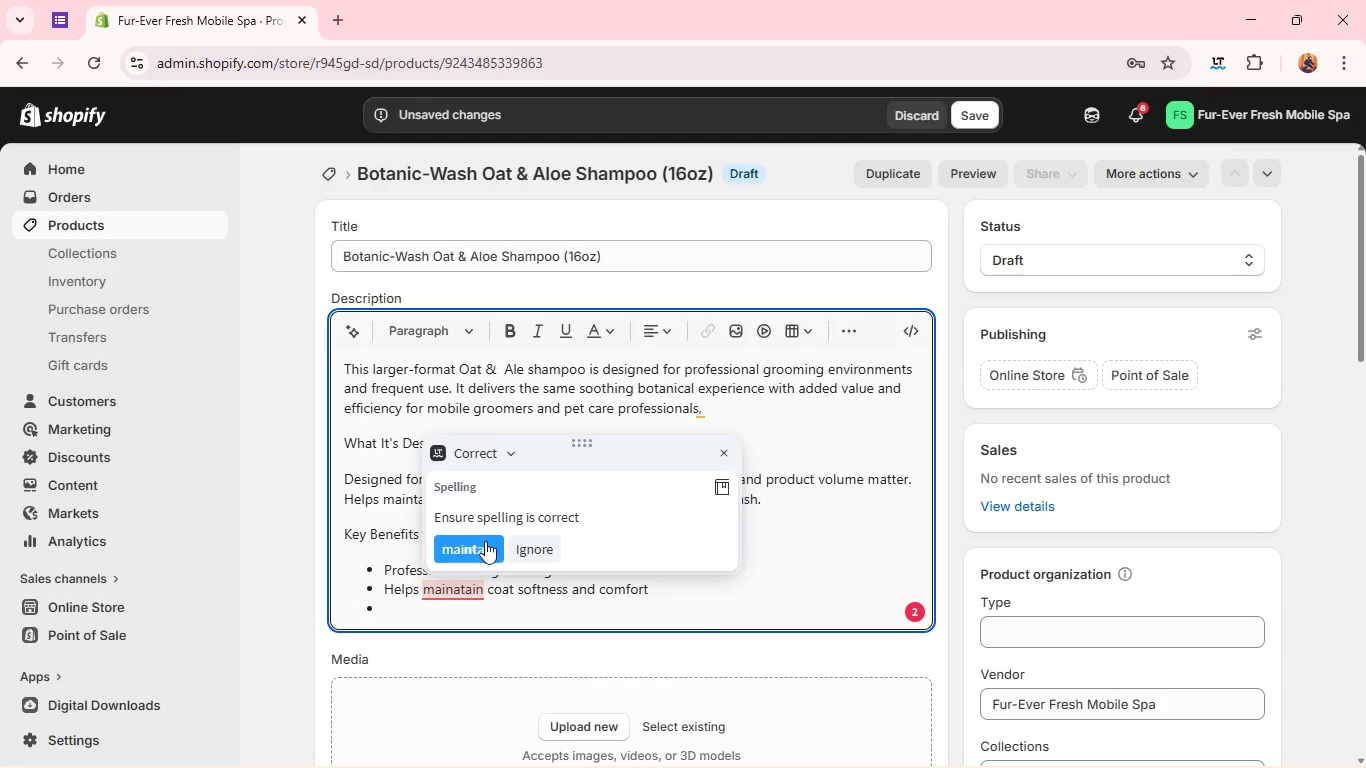 
left_click([485, 543])
 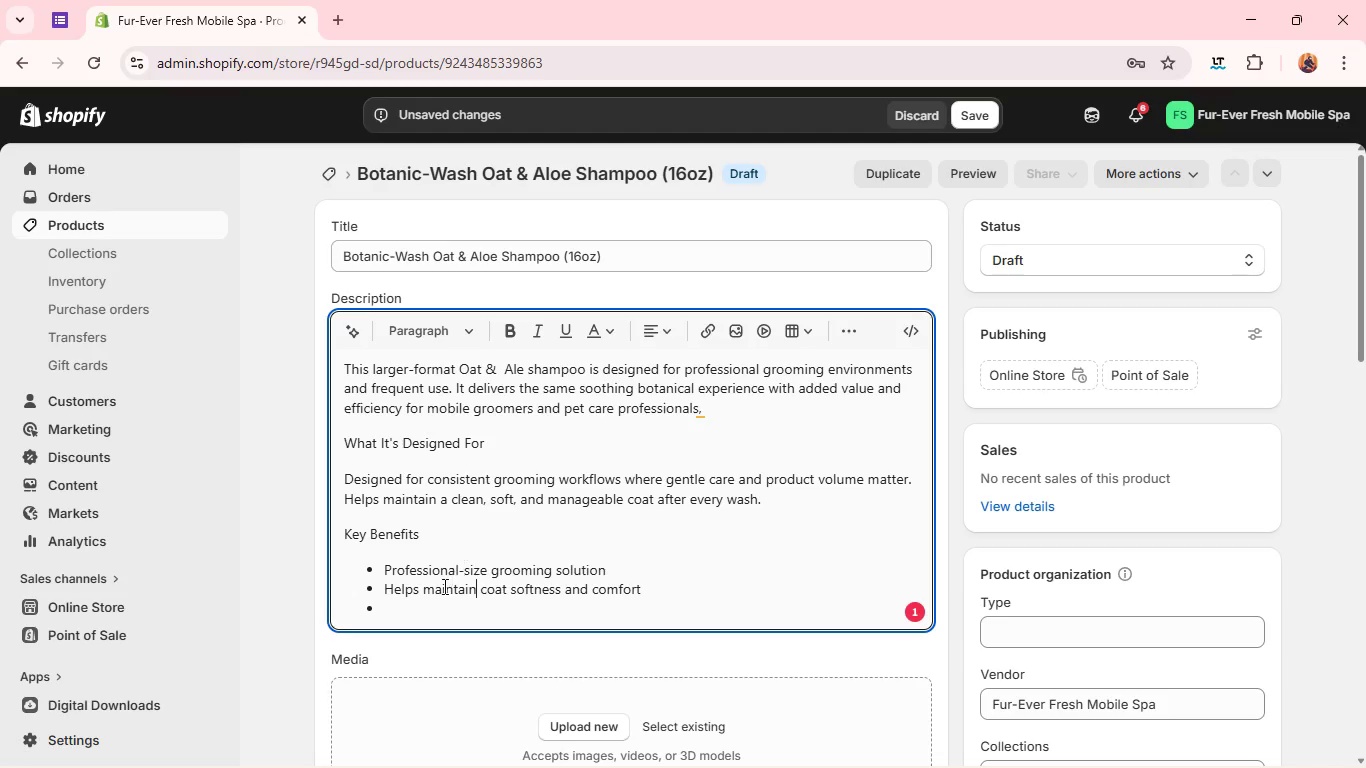 
left_click([433, 603])
 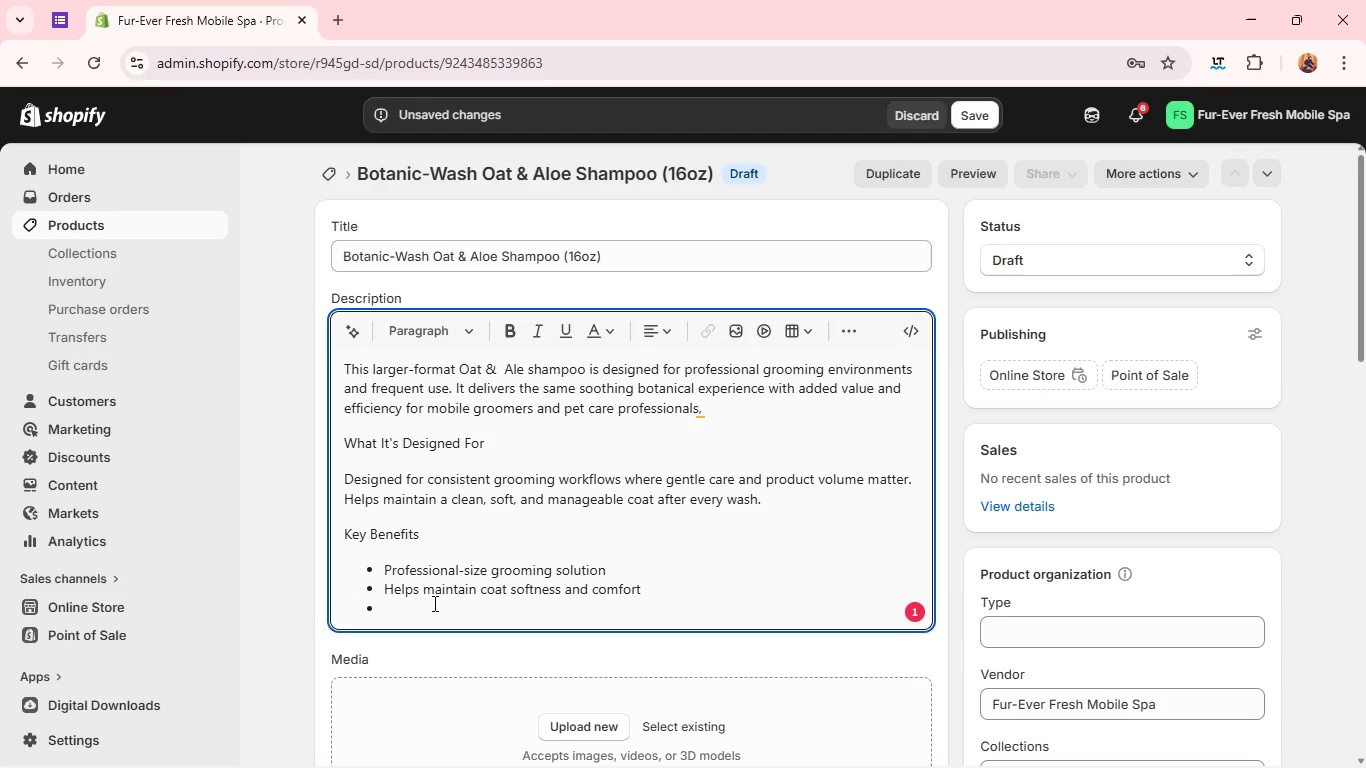 
type(Gentle cleansing d)
key(Backspace)
type(fo)
key(Backspace)
type(i)
key(Backspace)
type(or frequent use)
 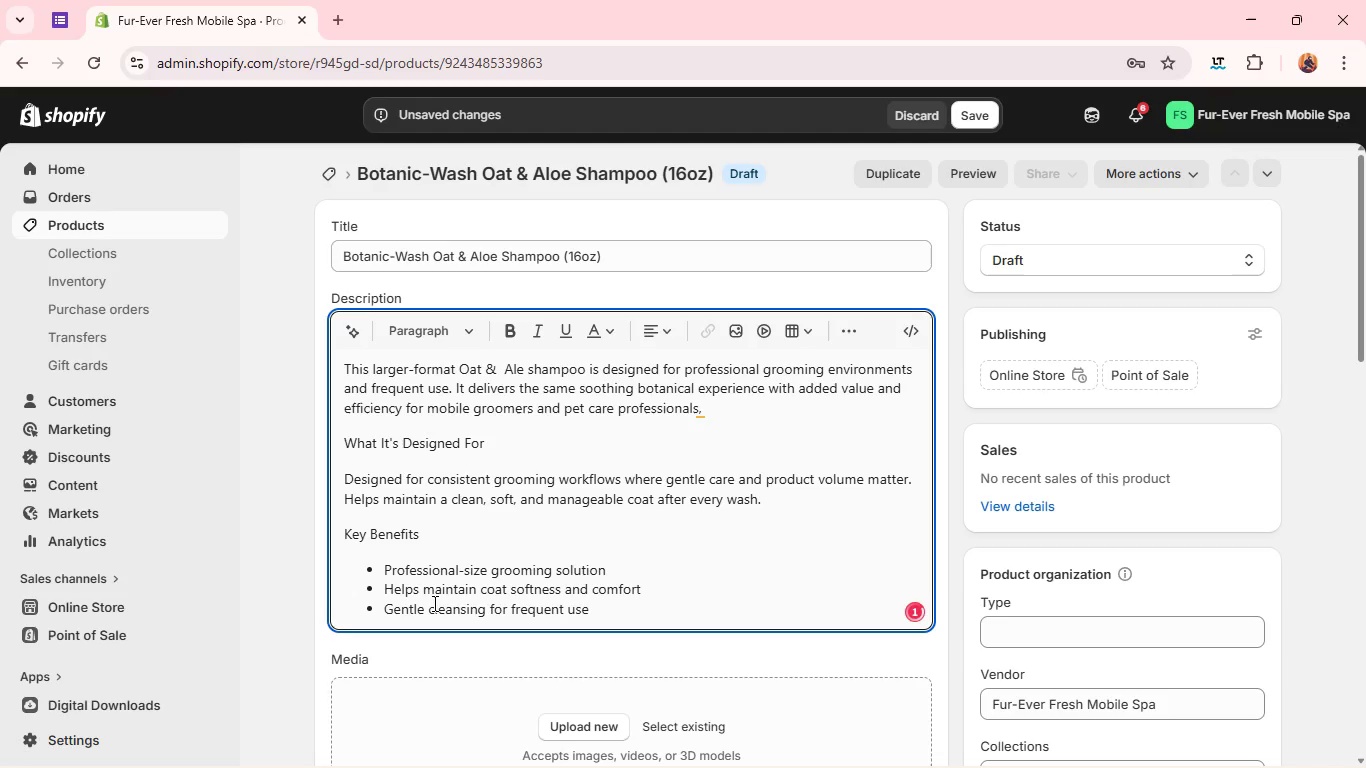 
key(Enter)
 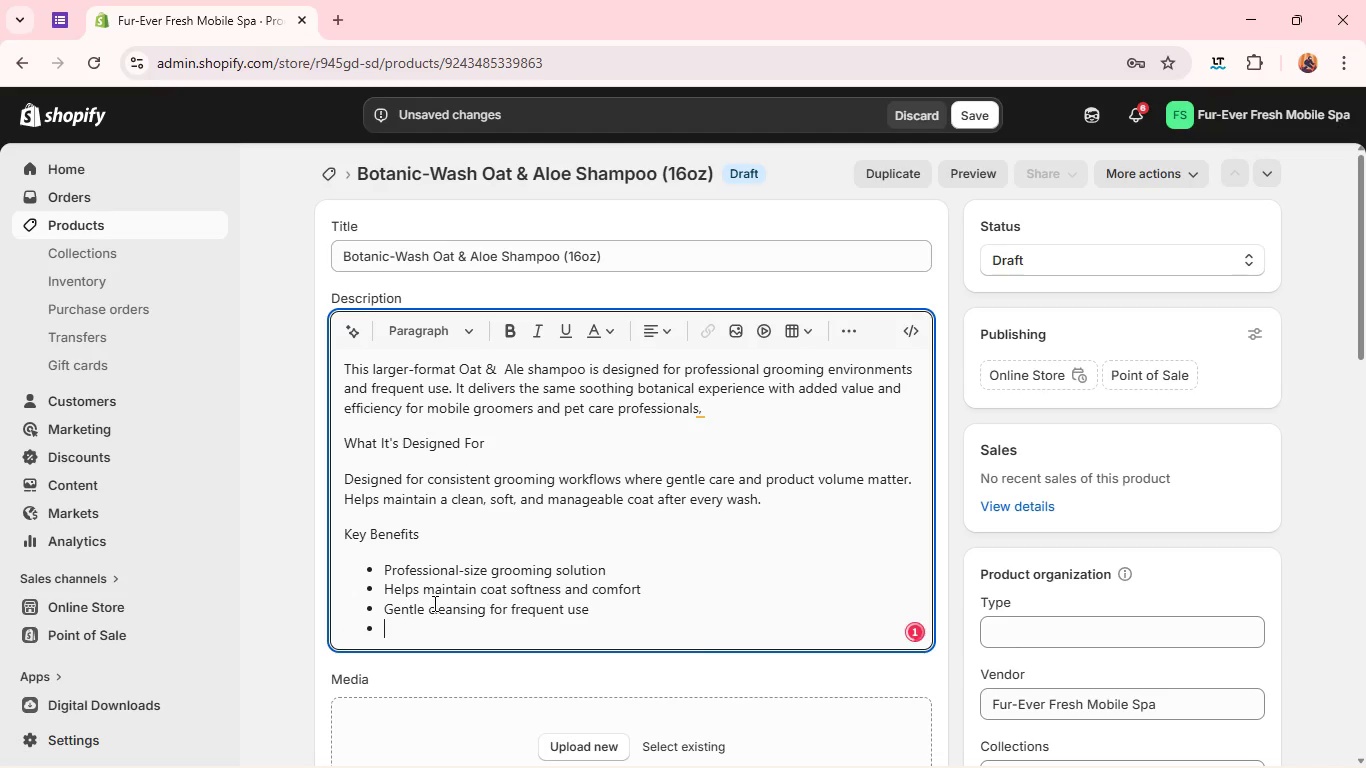 
type(Supports smooth brushing after bathing)
 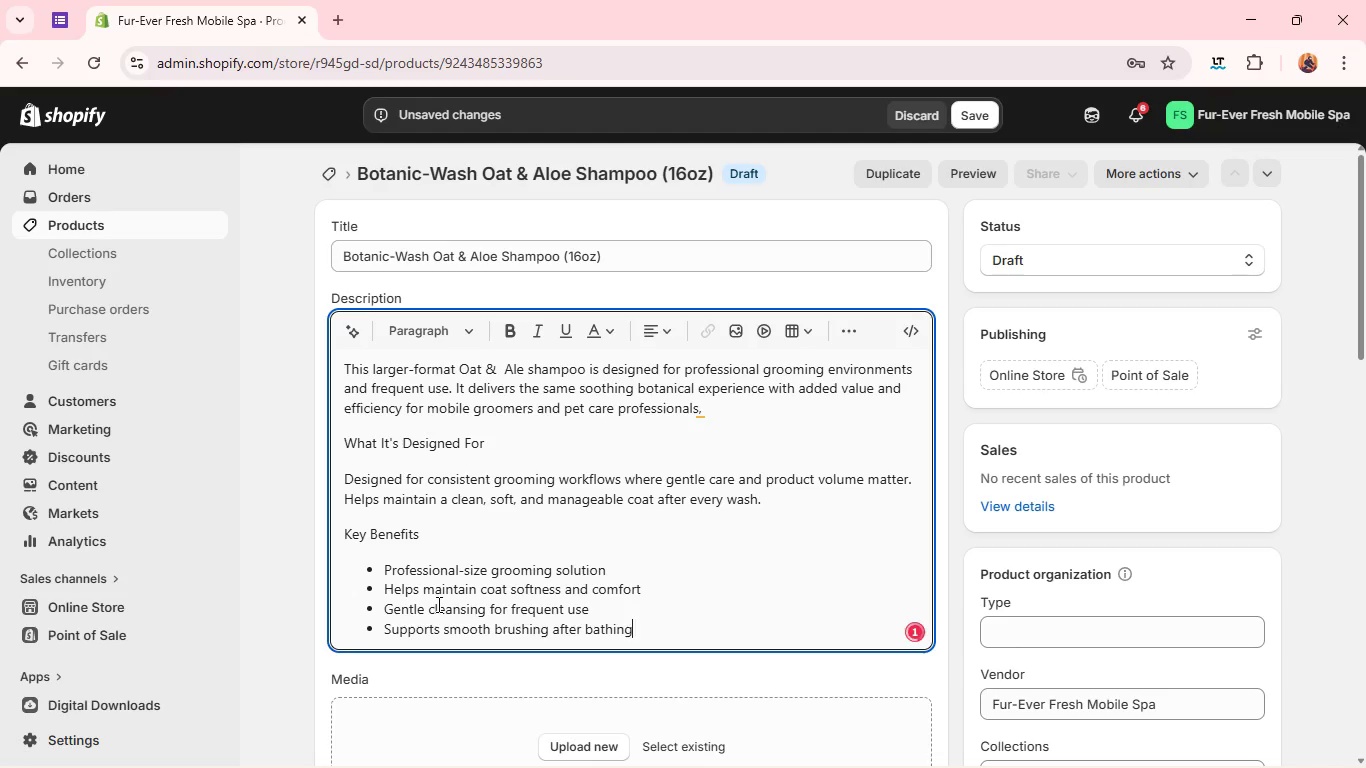 
key(Enter)
 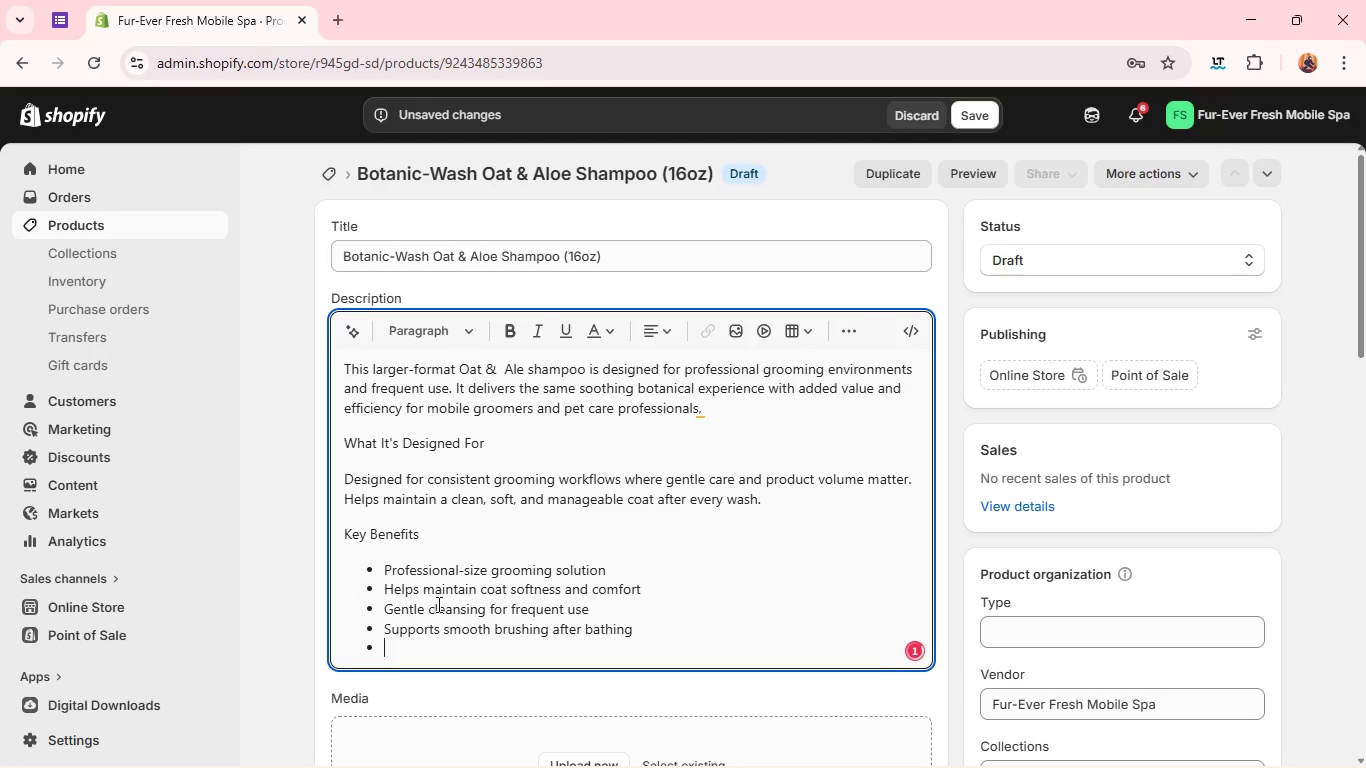 
type(Is)
key(Backspace)
type(deal for mobile grooming services)
 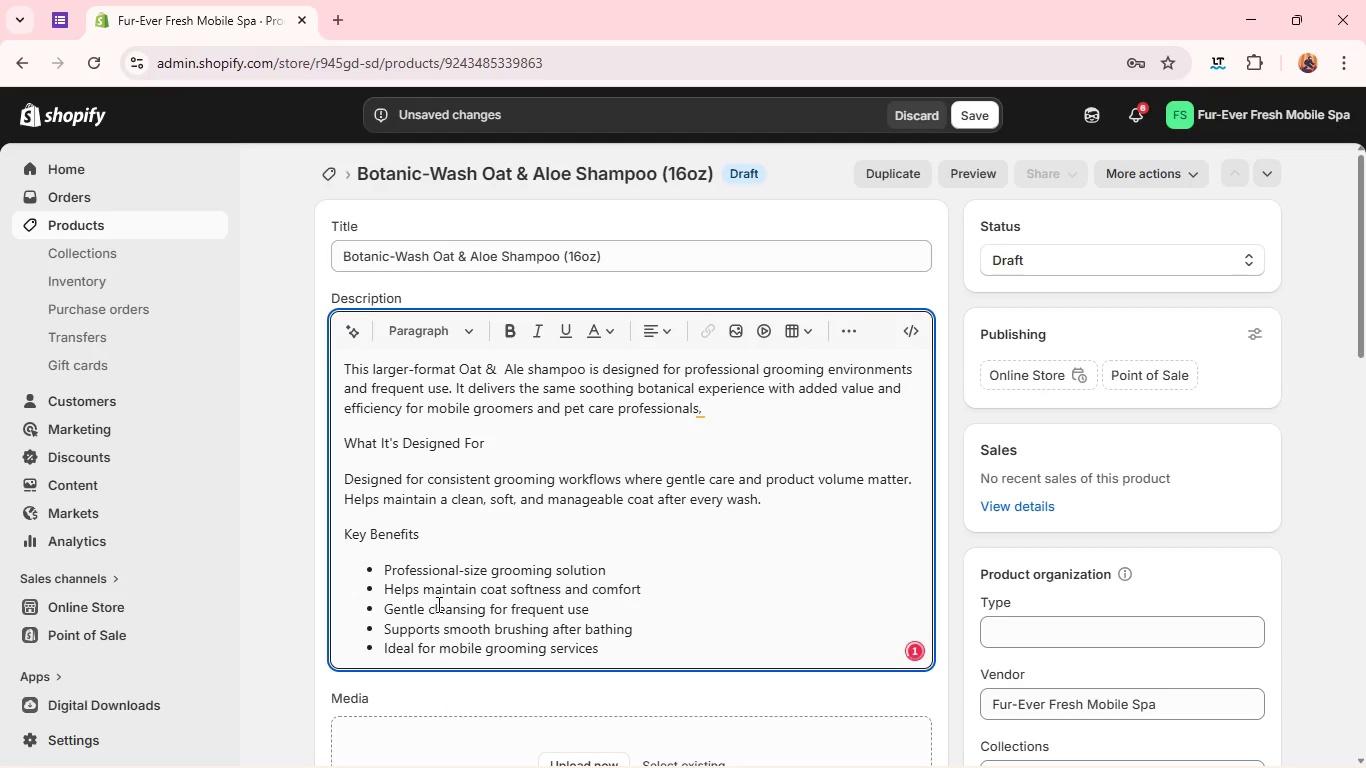 
key(Enter)
 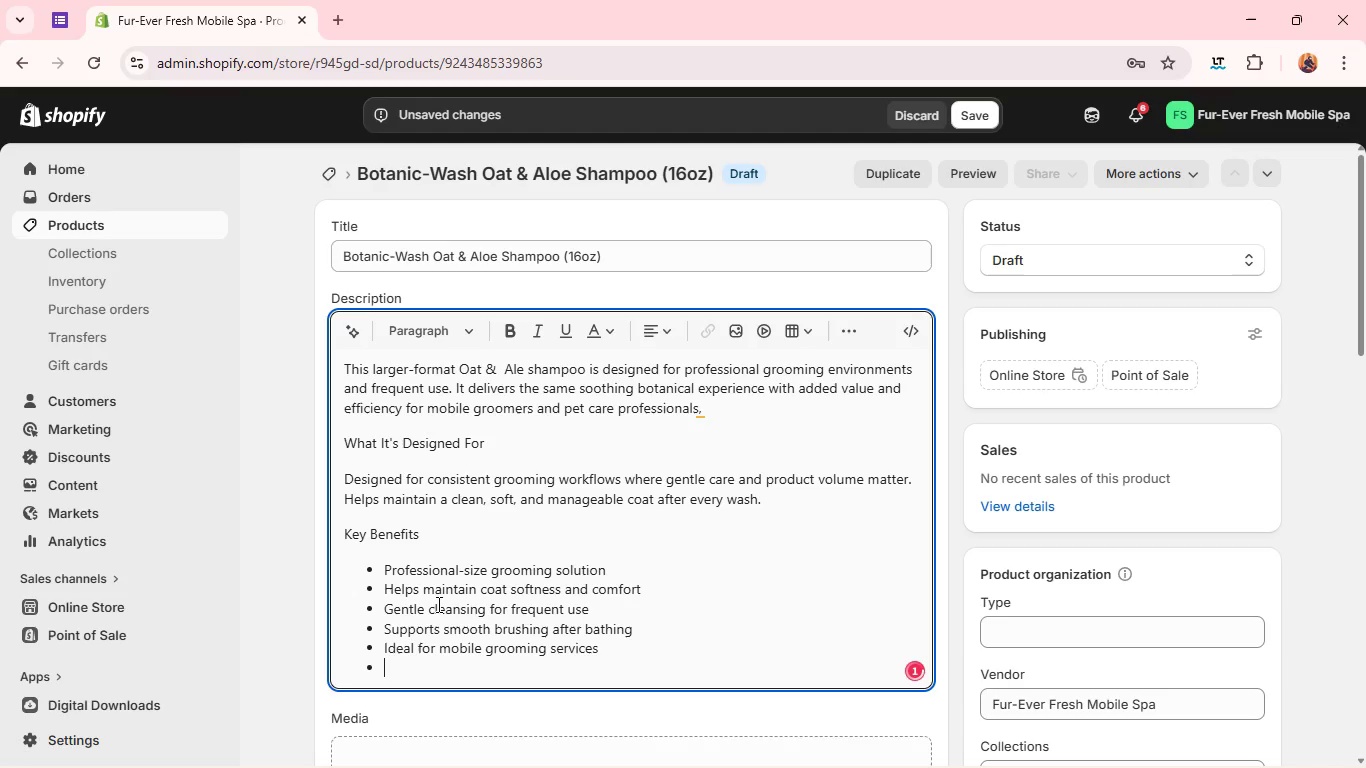 
key(Enter)
 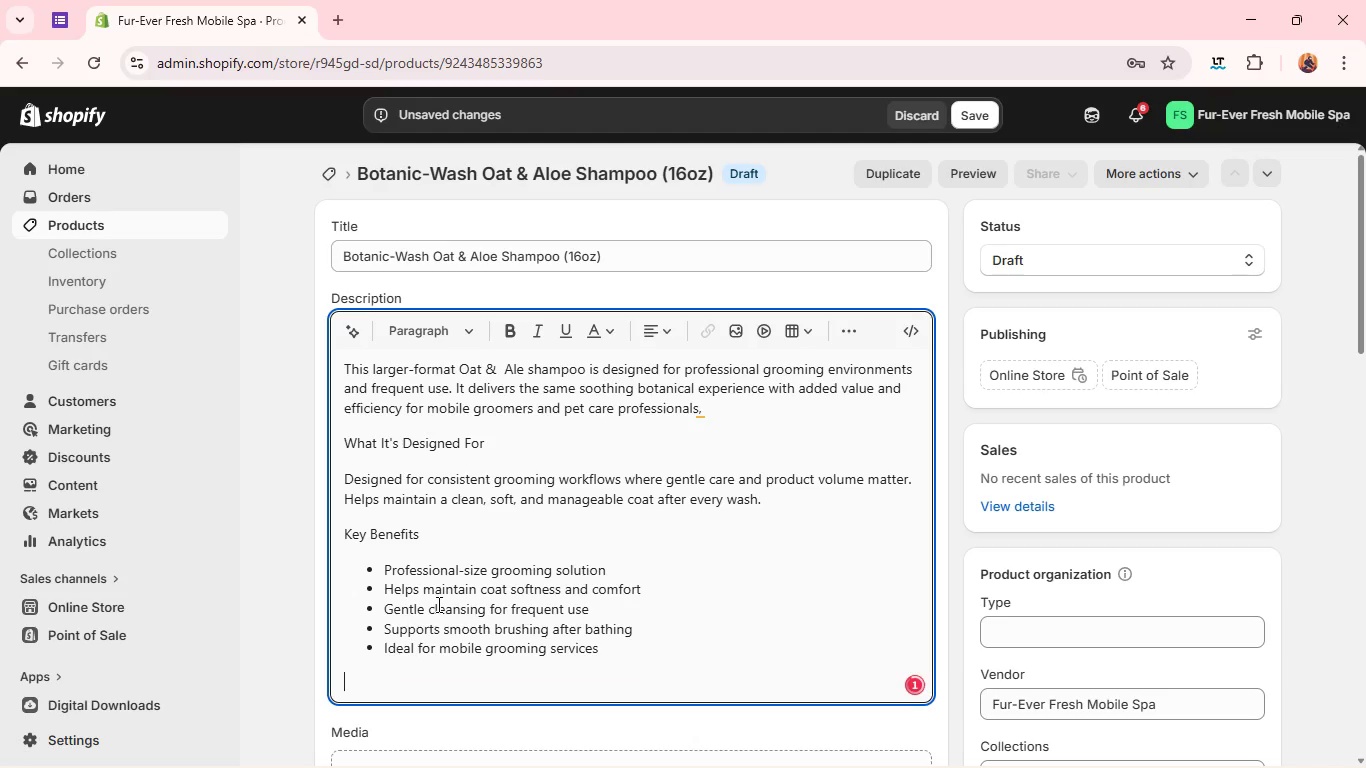 
type(How to Sue)
 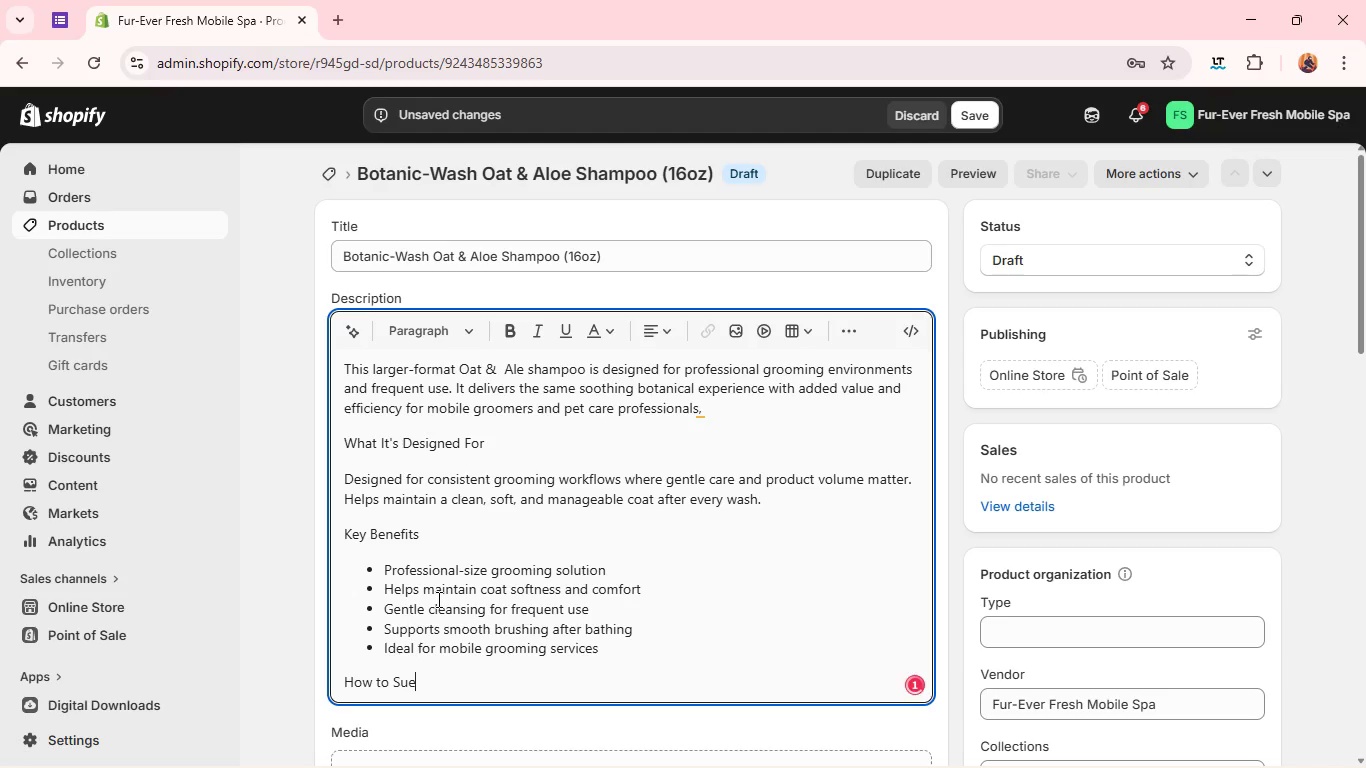 
key(Enter)
 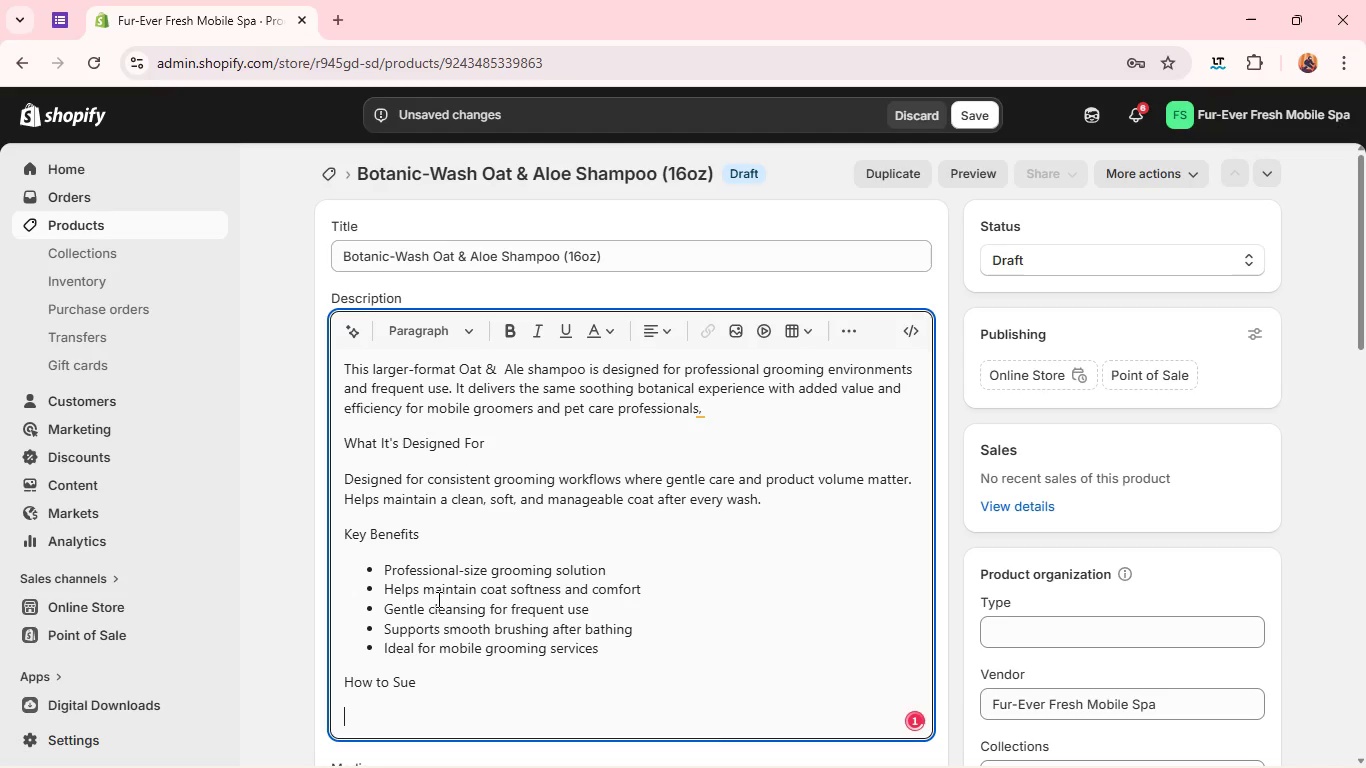 
type(Apply to wer)
key(Backspace)
type(t coat )
key(Backspace)
type(, message )
 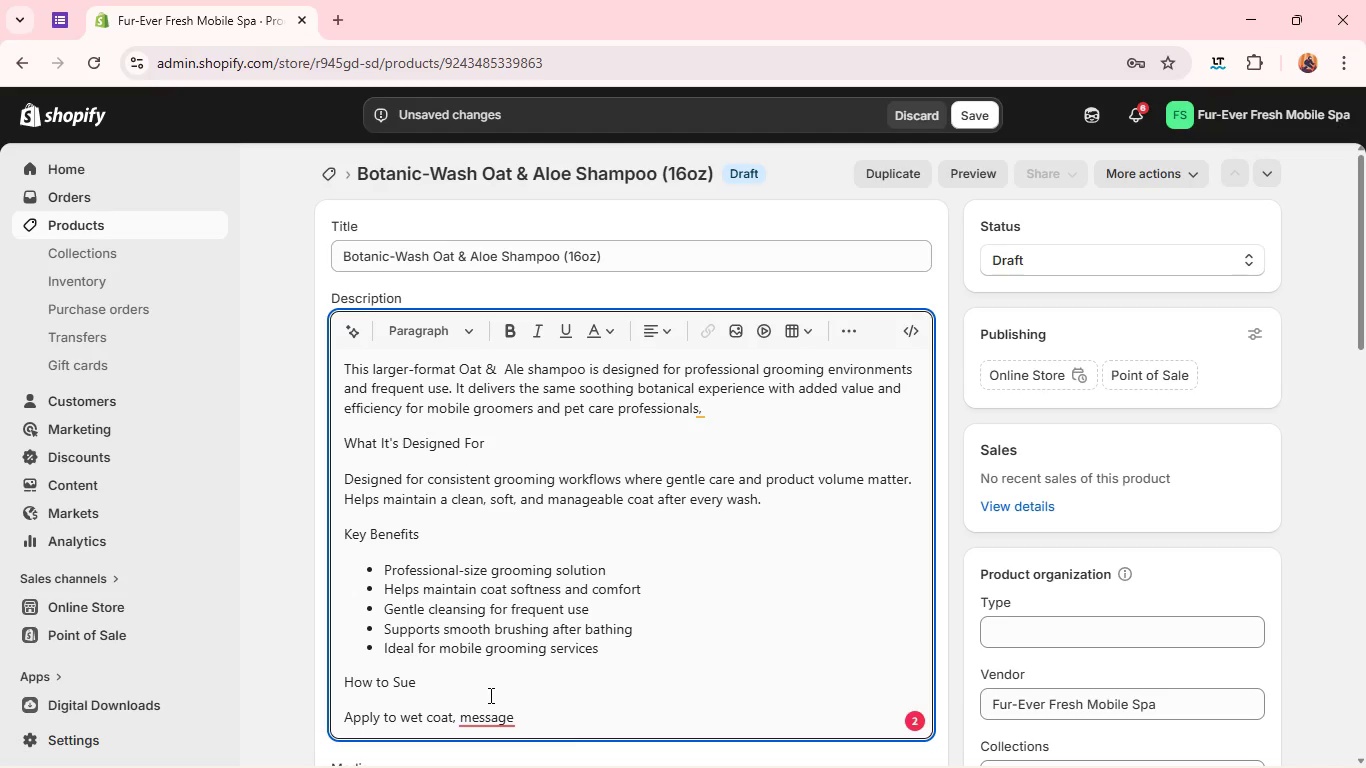 
left_click([478, 714])
 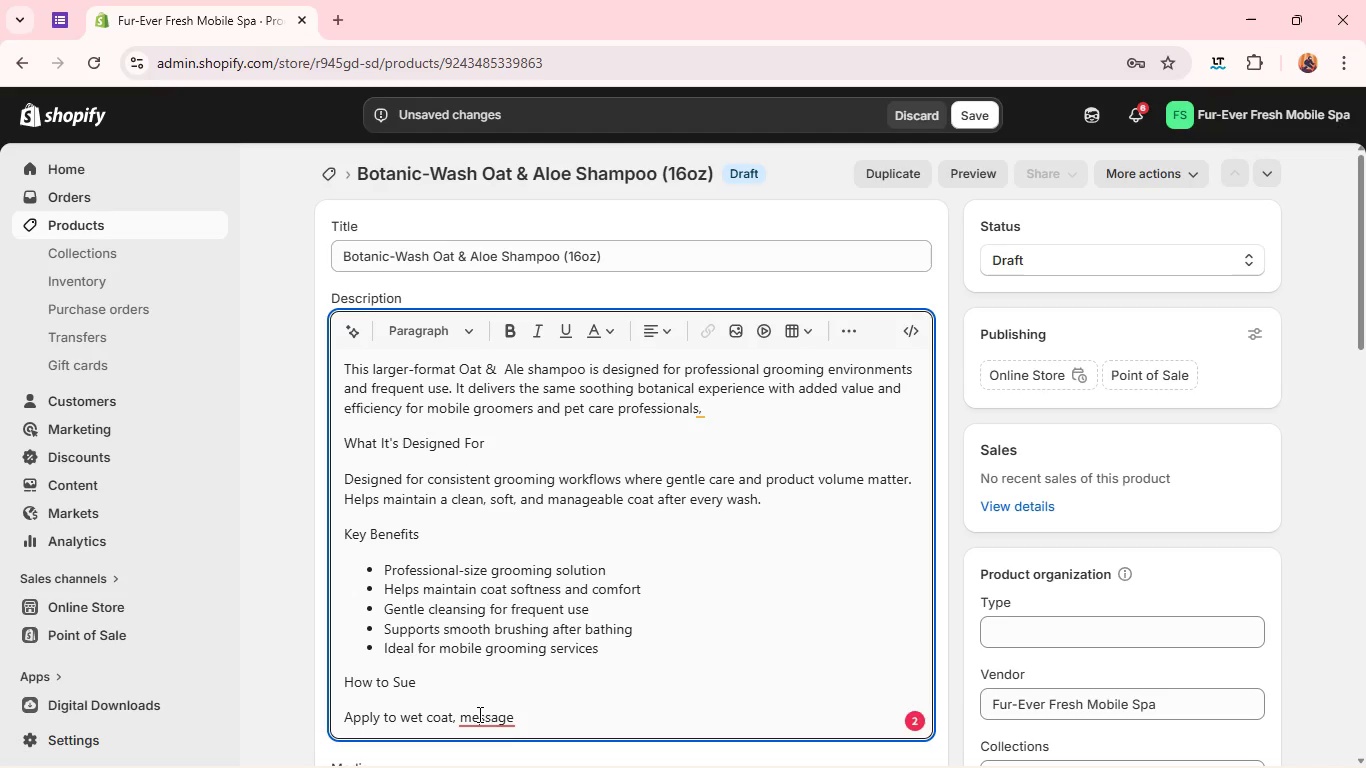 
key(Backspace)
 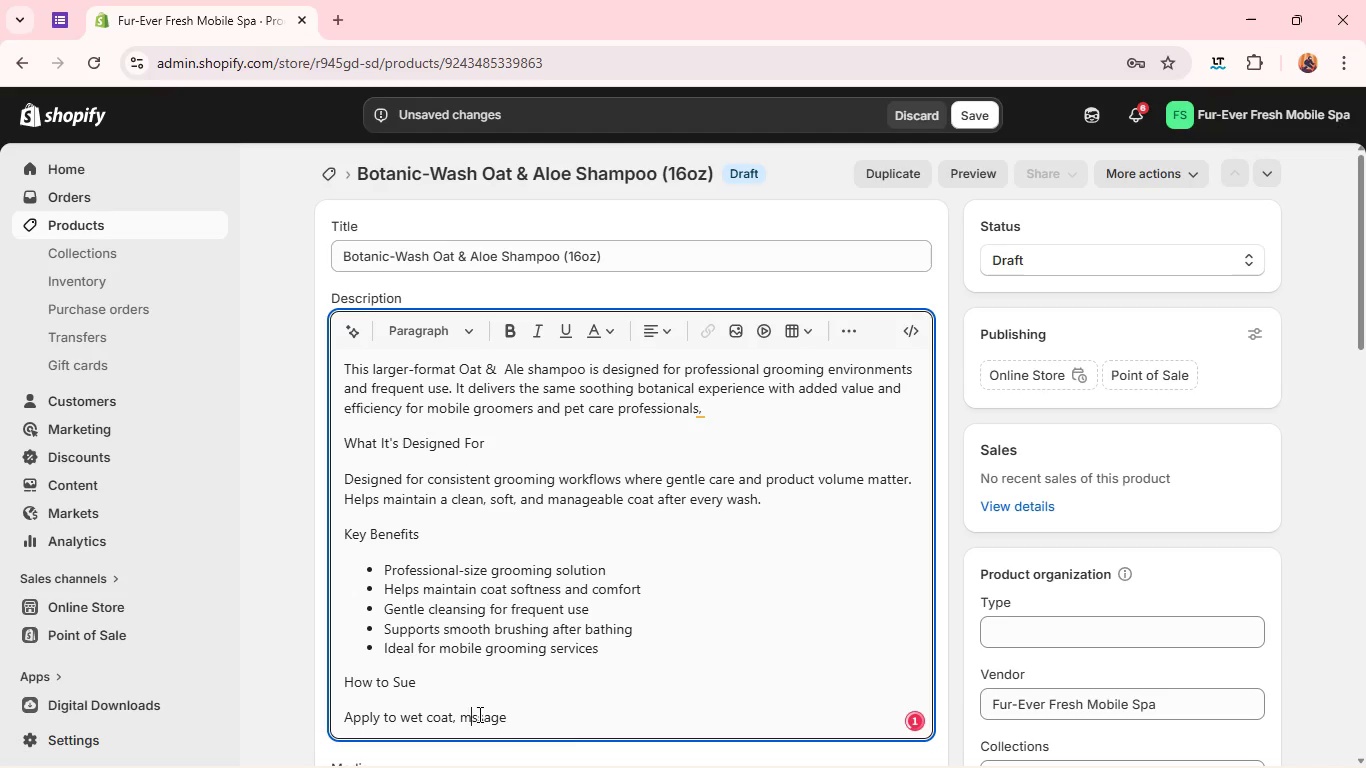 
key(A)
 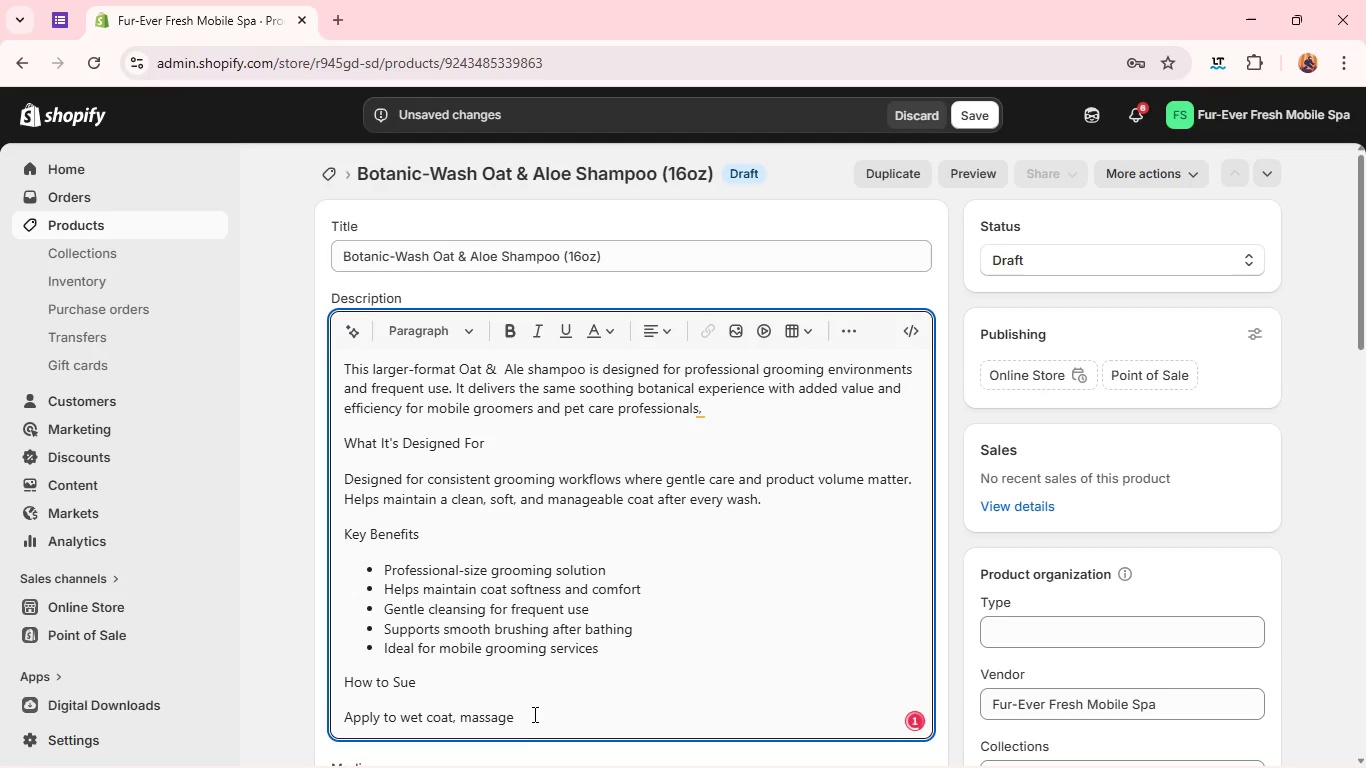 
left_click([526, 708])
 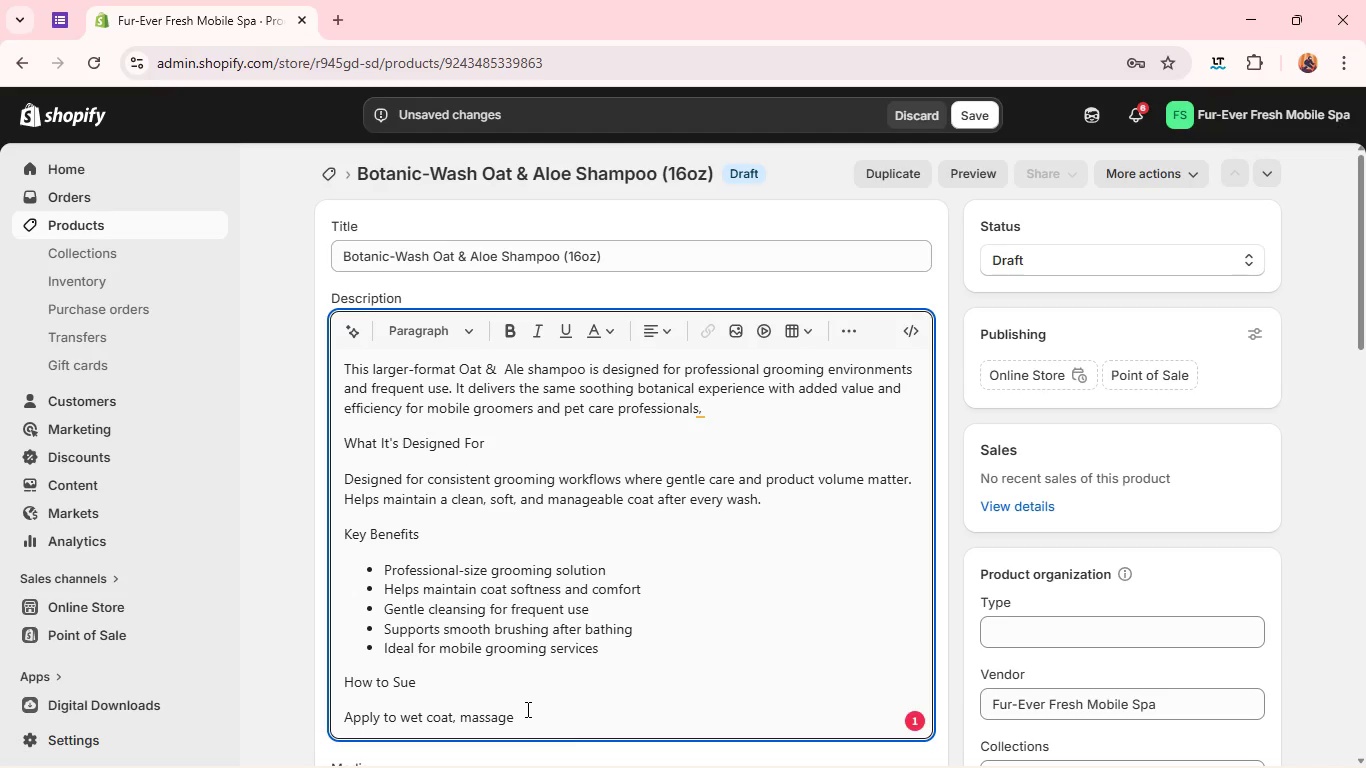 
type(gentlu)
key(Backspace)
type(y, and rinse throig)
key(Backspace)
key(Backspace)
type(oughly)
 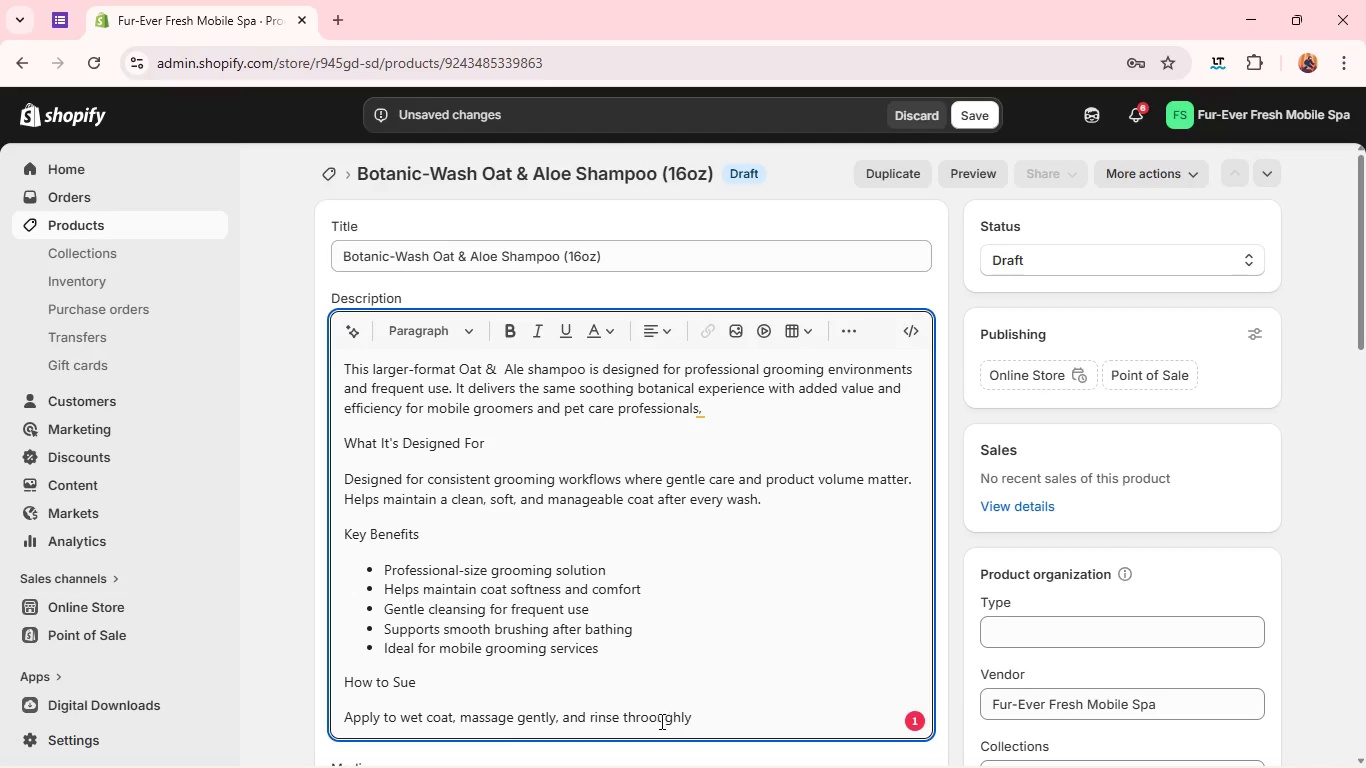 
left_click([653, 723])
 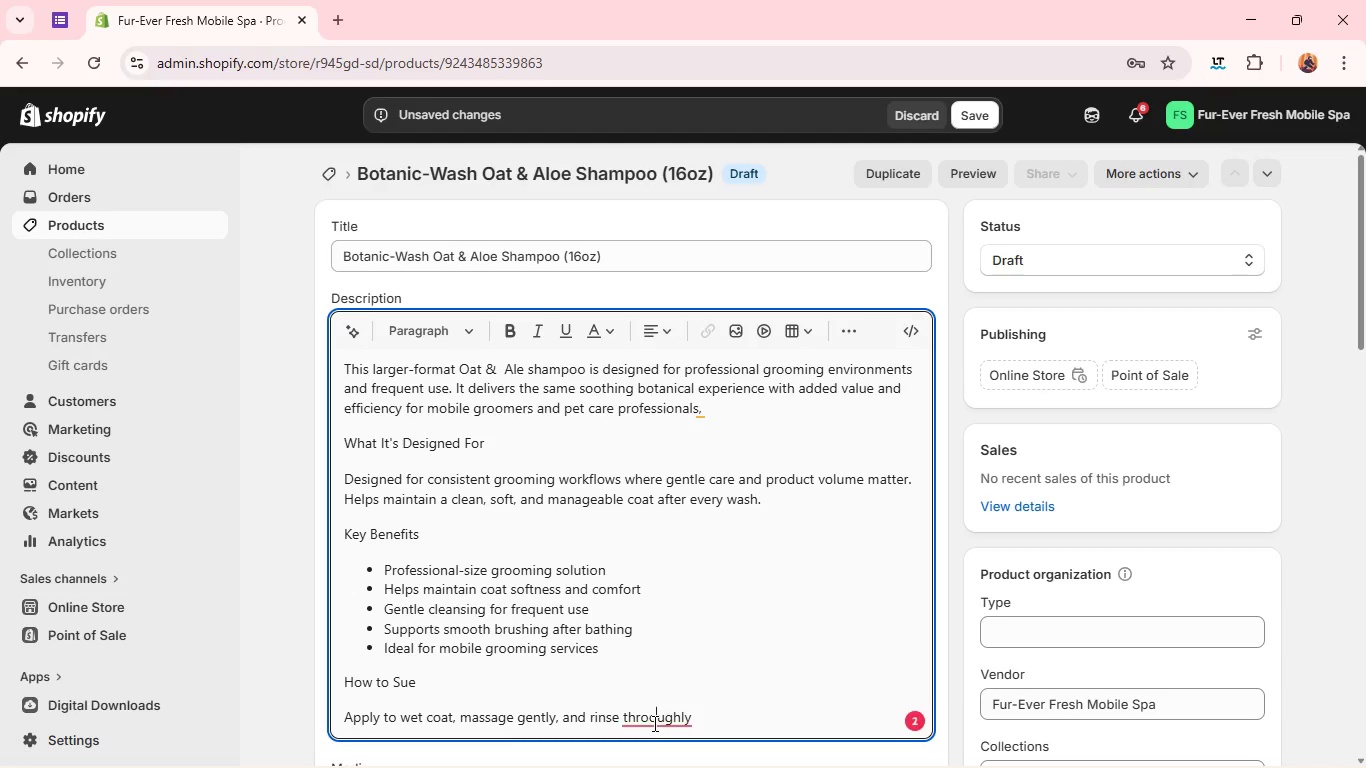 
key(Backspace)
 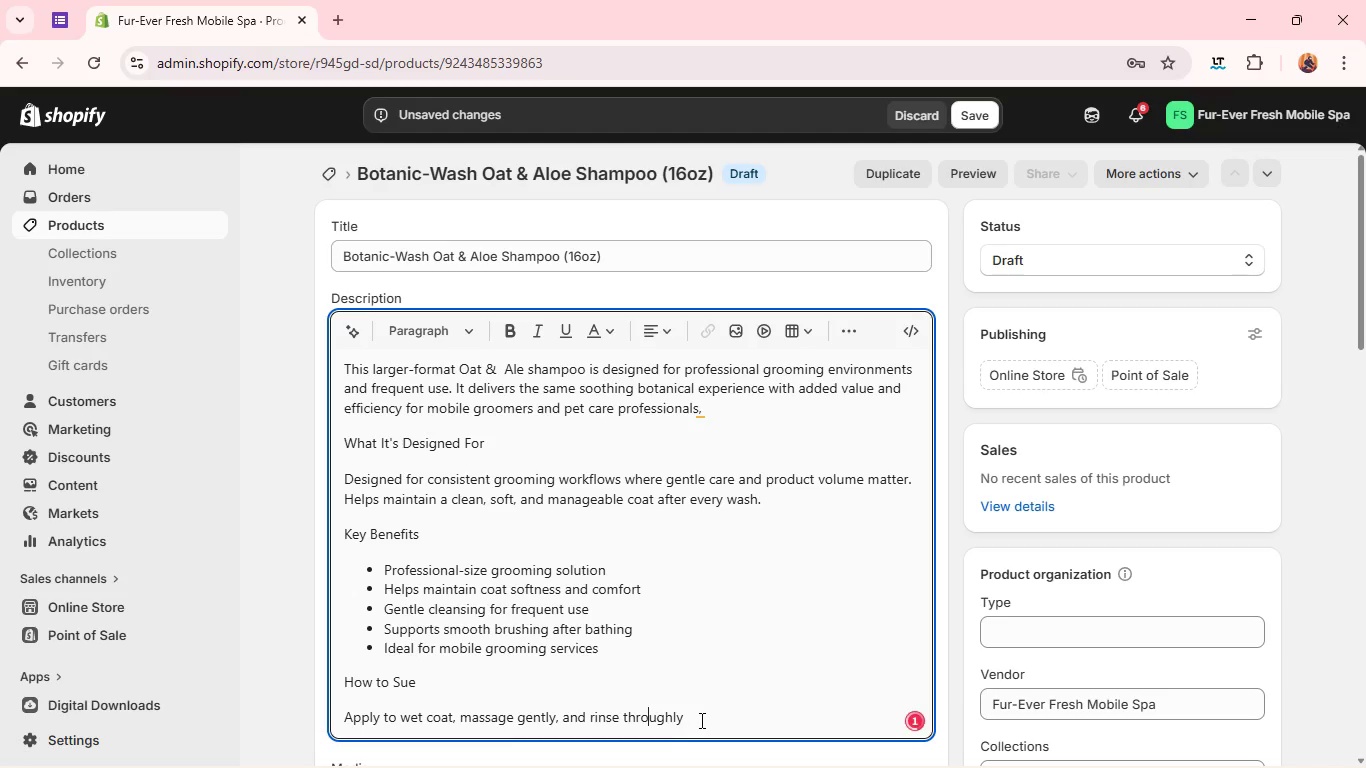 
left_click([700, 720])
 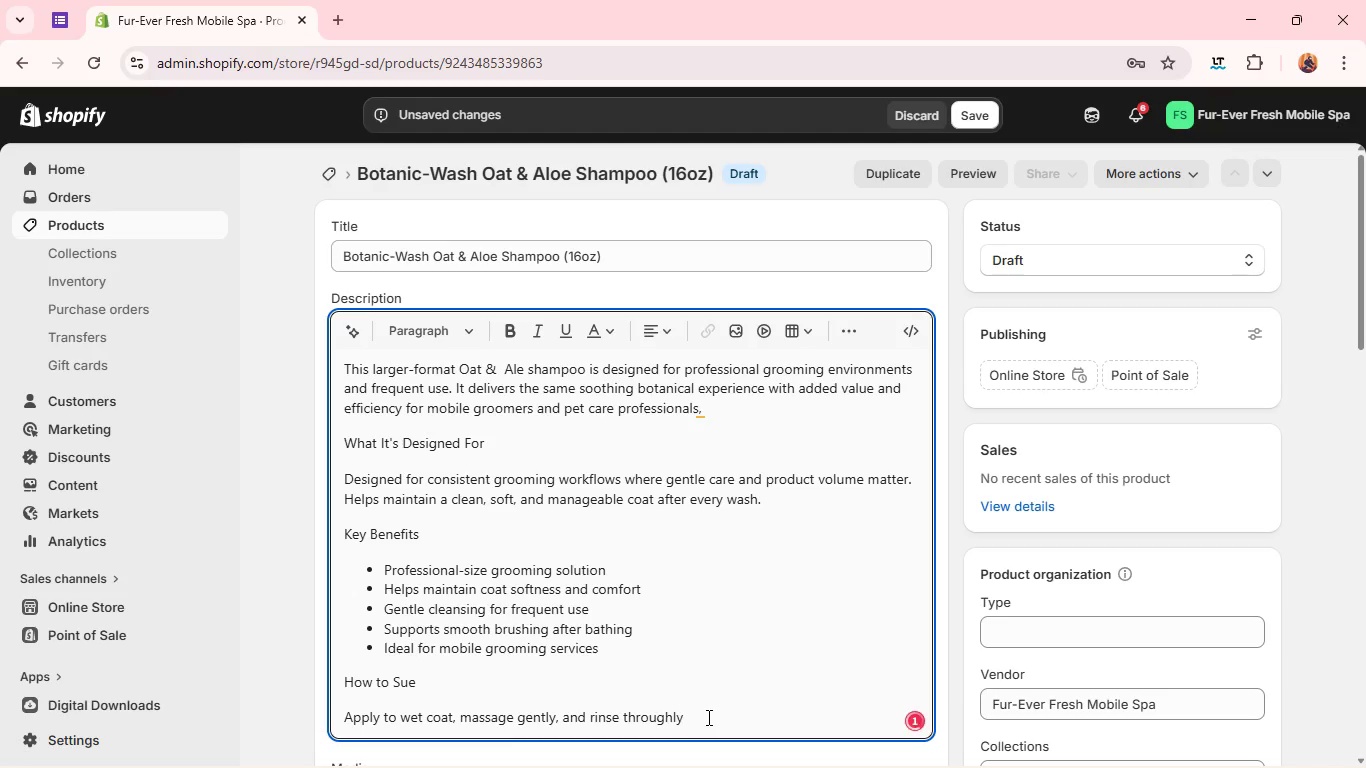 
type(. Use as pas)
key(Backspace)
type(rt of a regular grooming rpi)
key(Backspace)
key(Backspace)
type(outine.)
 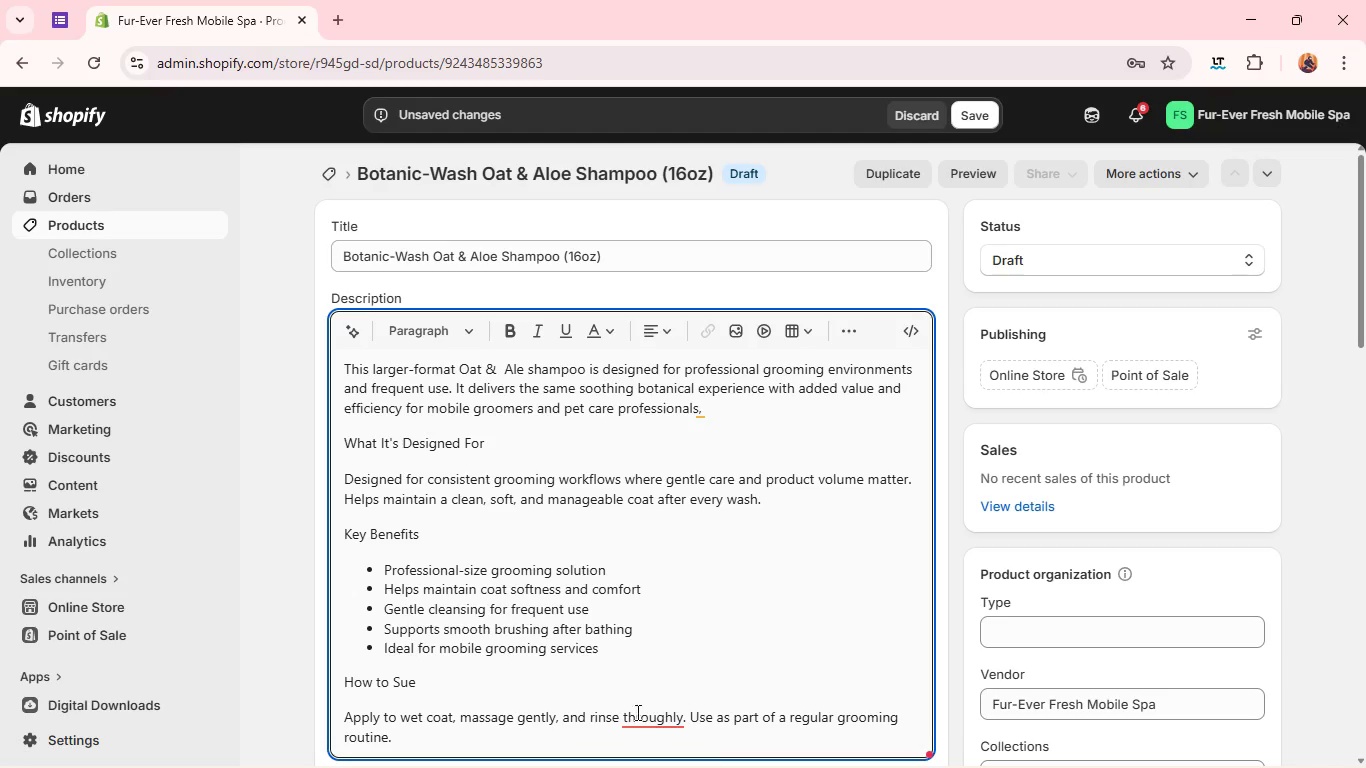 
left_click([644, 718])
 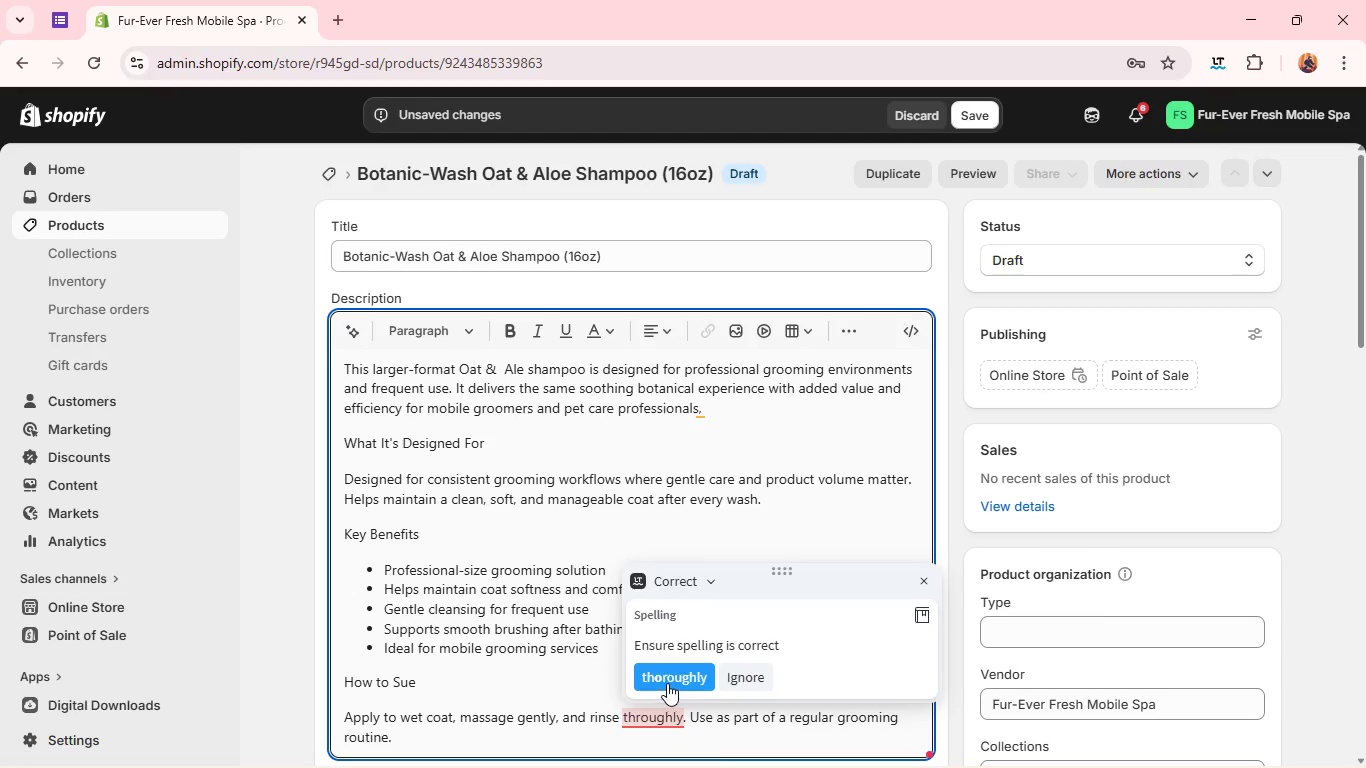 
left_click([667, 683])
 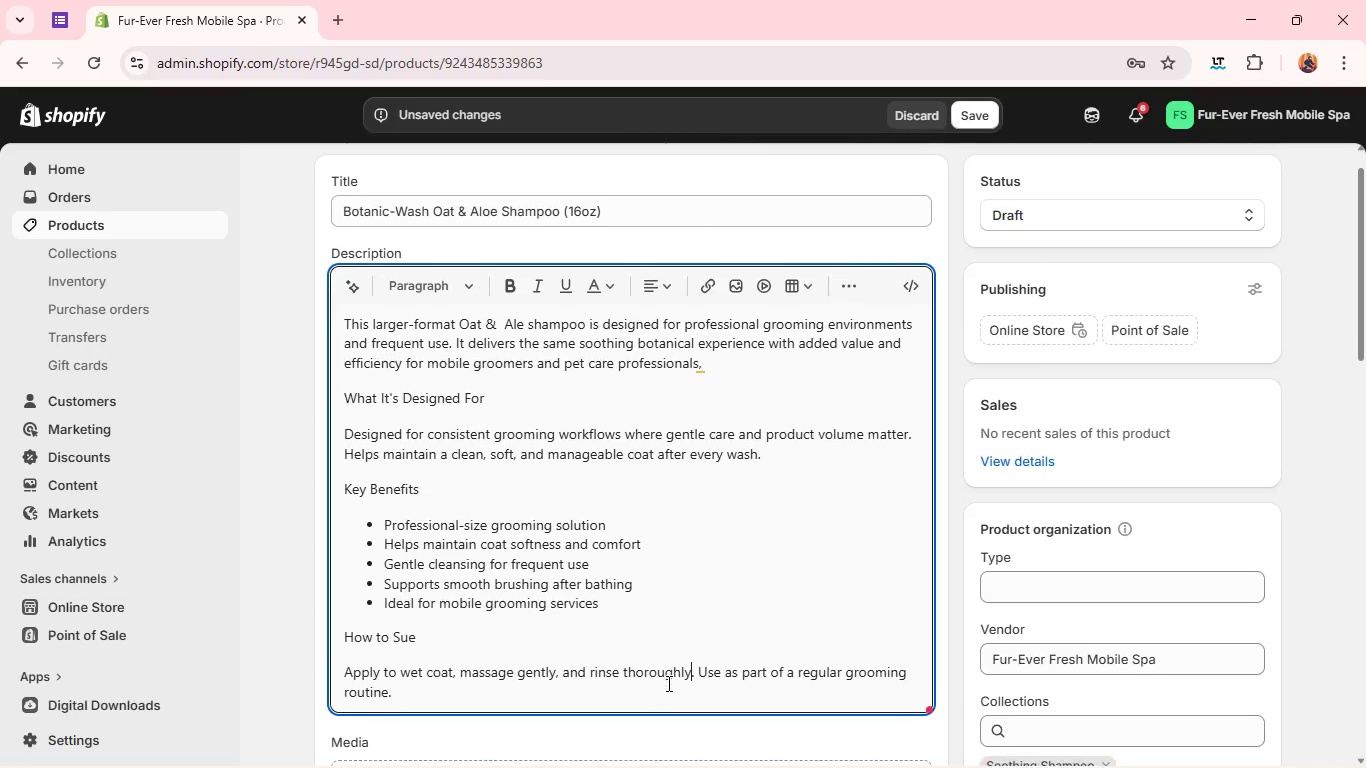 
left_click([667, 683])
 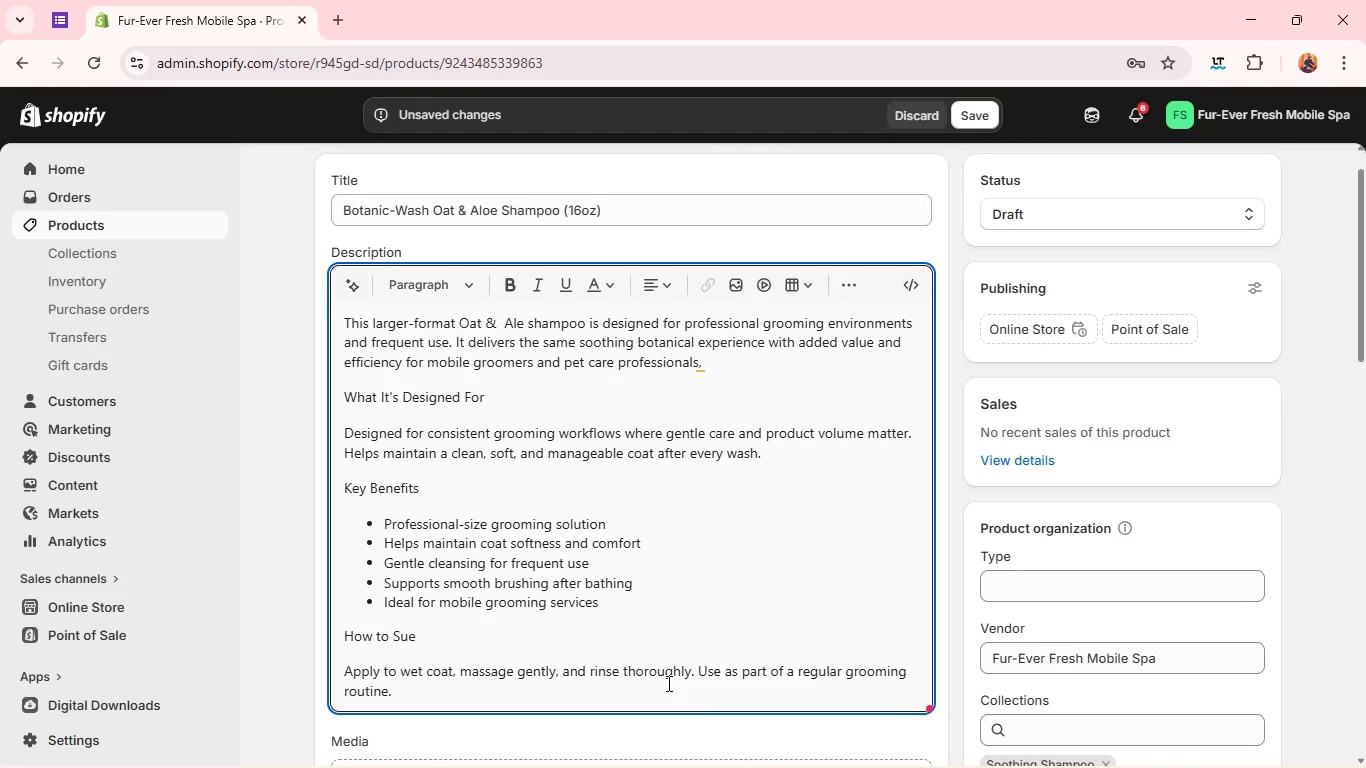 
key(Space)
 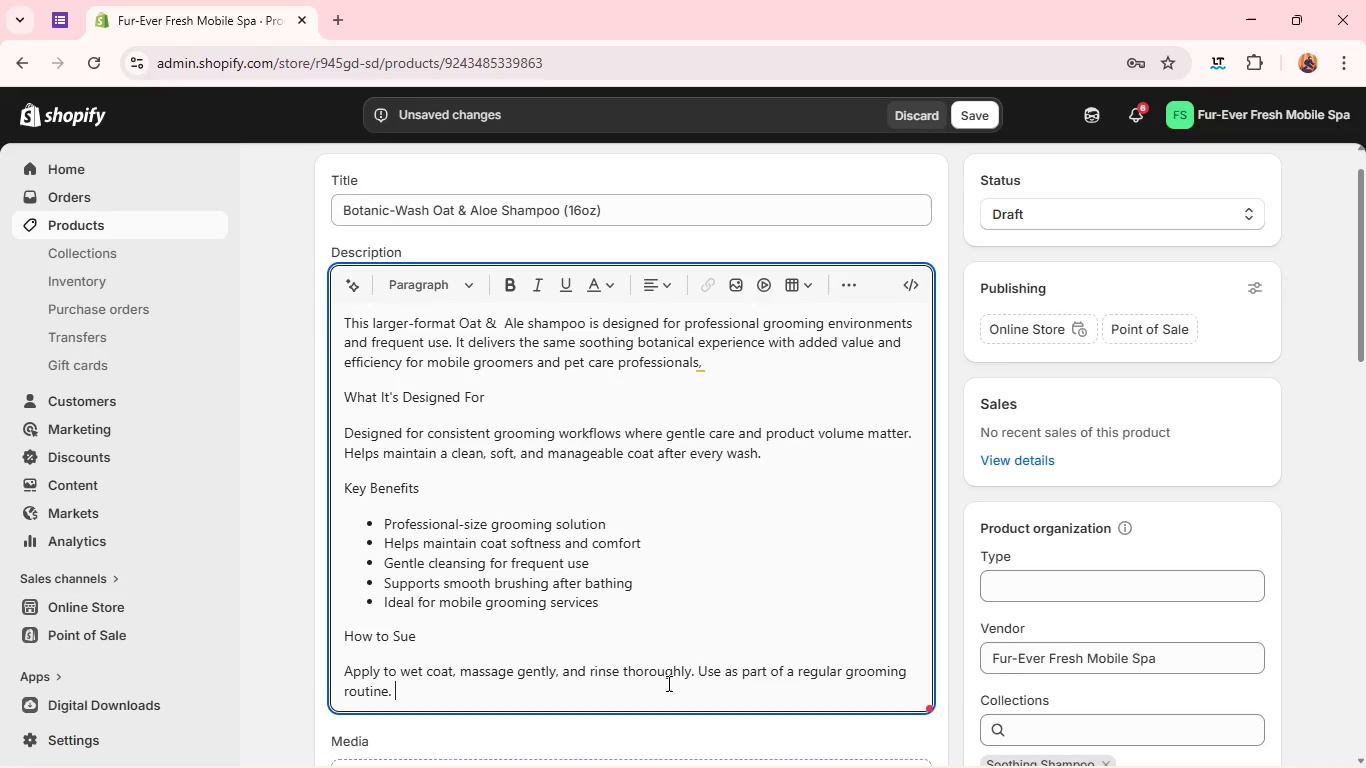 
key(Enter)
 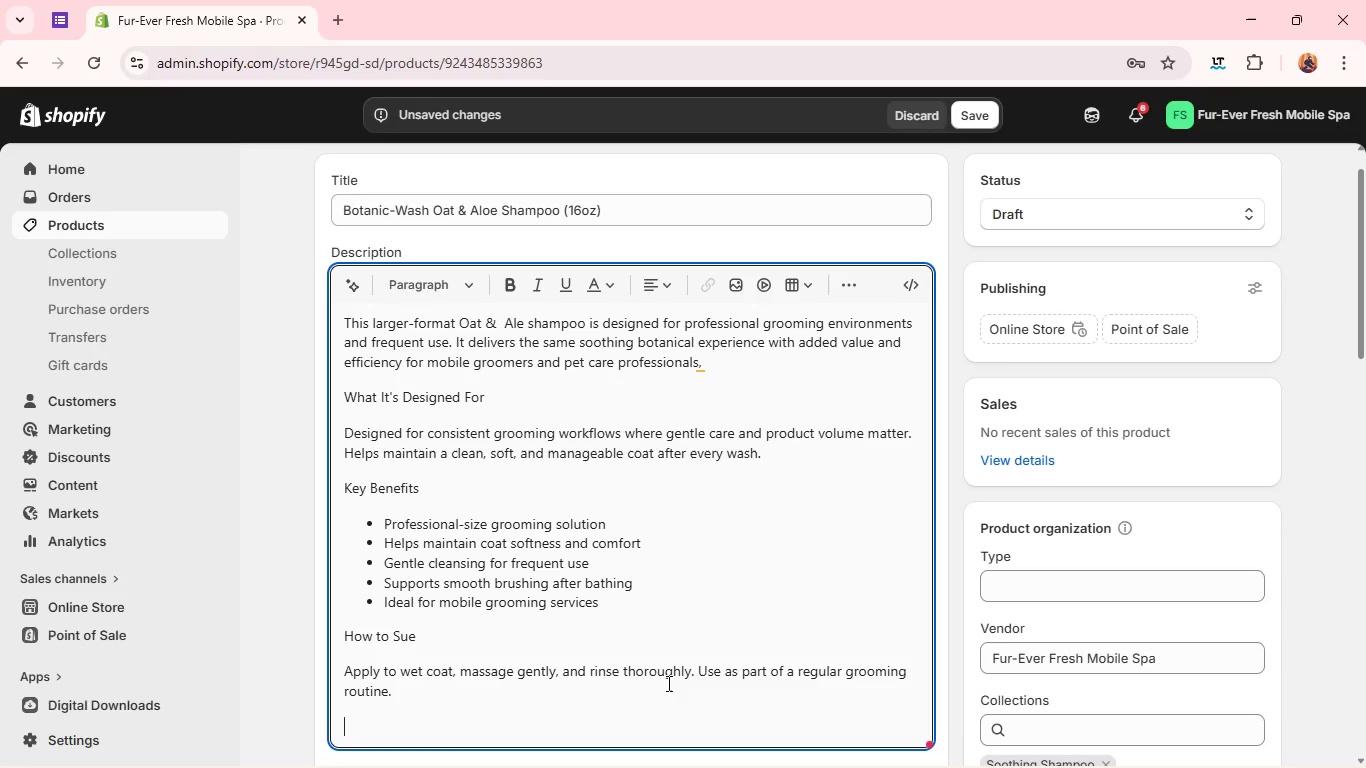 
key(Backspace)
 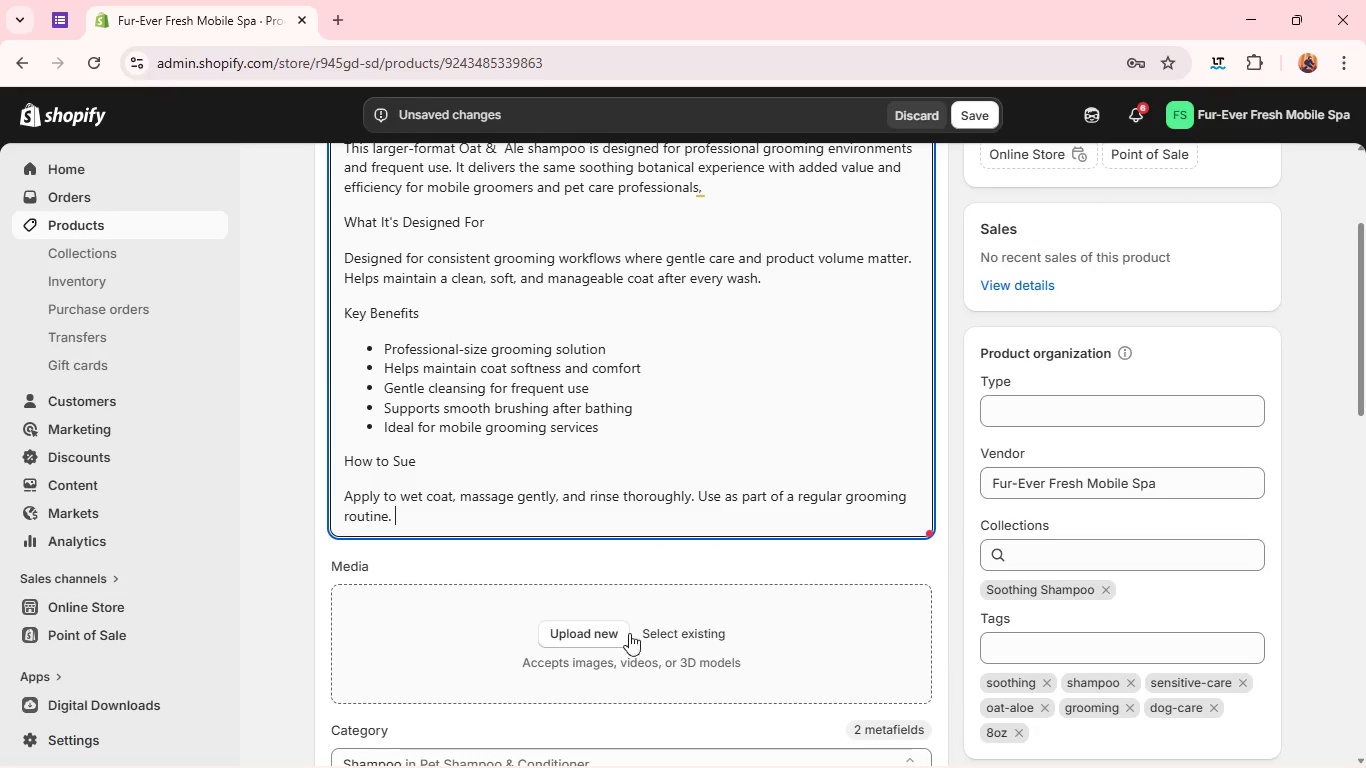 
left_click([603, 630])
 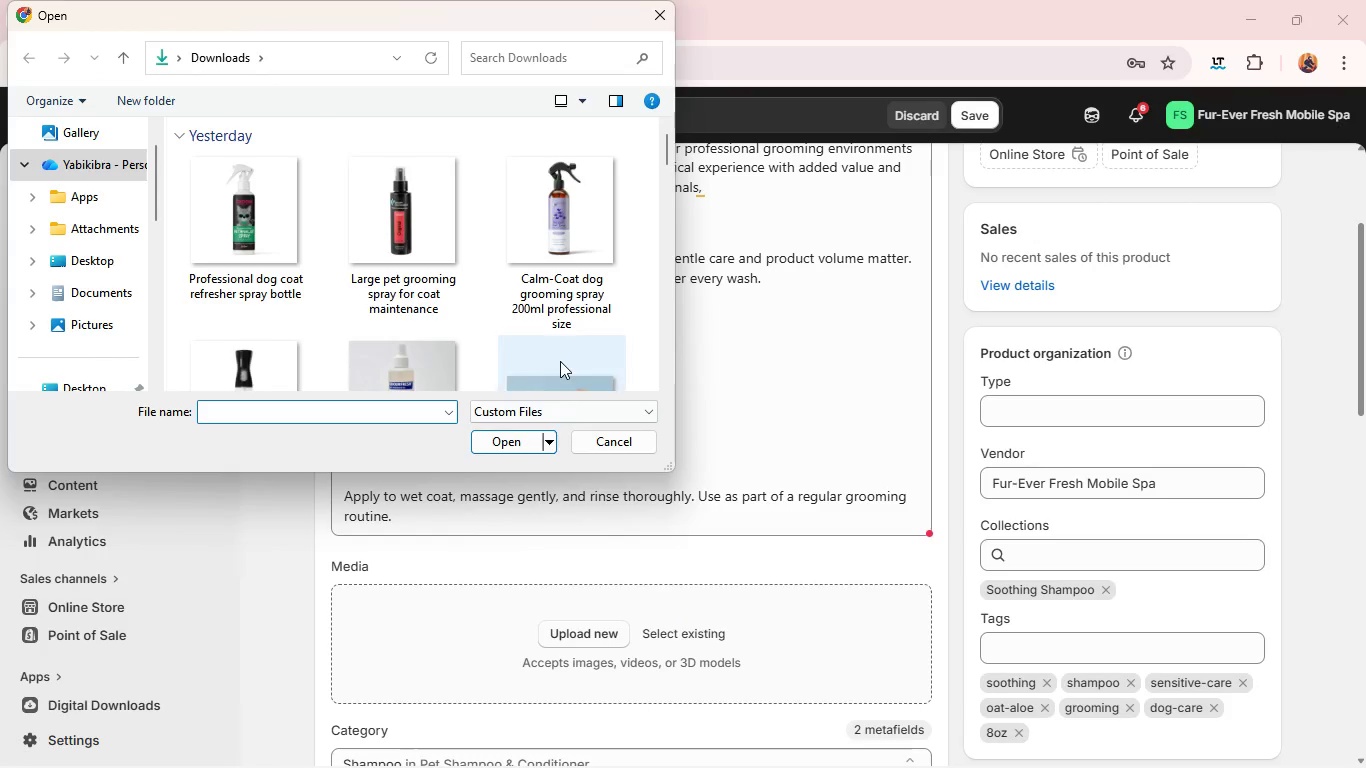 
scroll: coordinate [560, 362], scroll_direction: down, amount: 1.0
 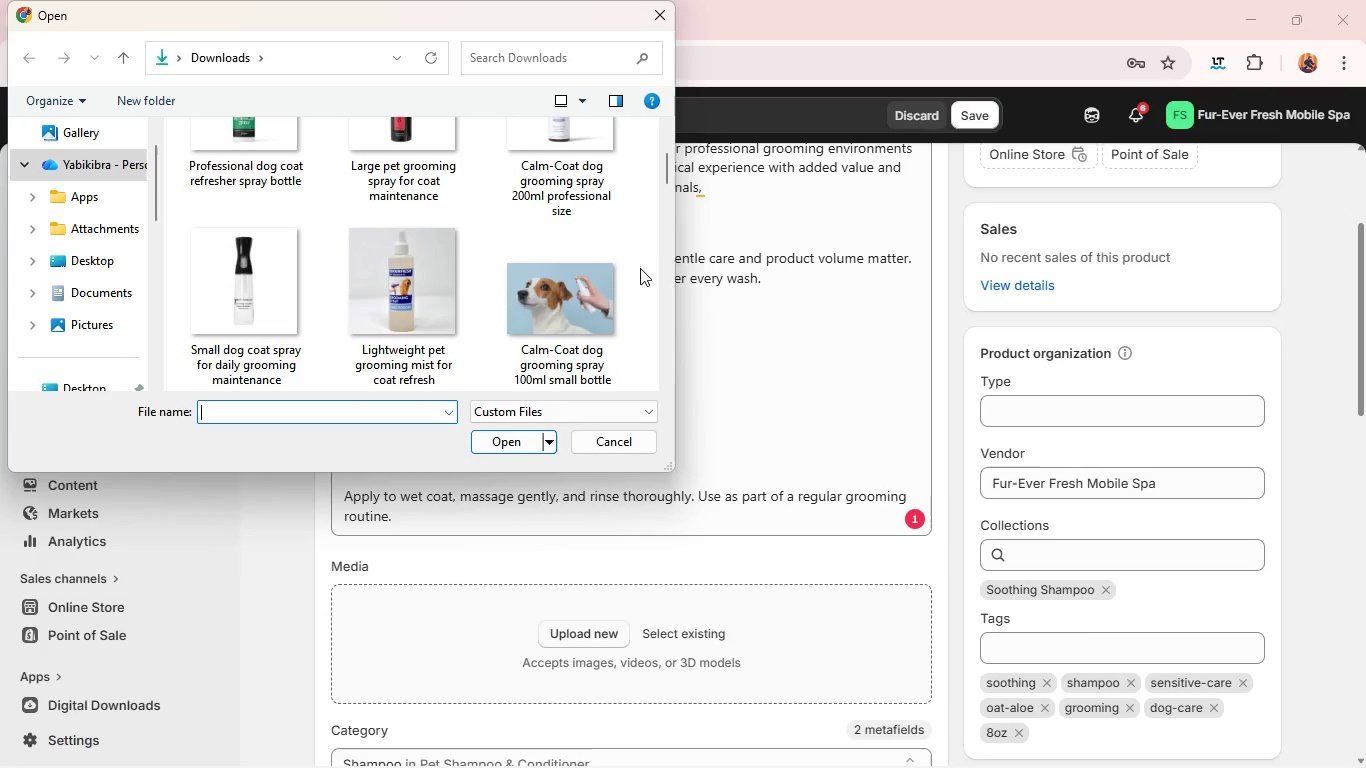 
wait(20.38)
 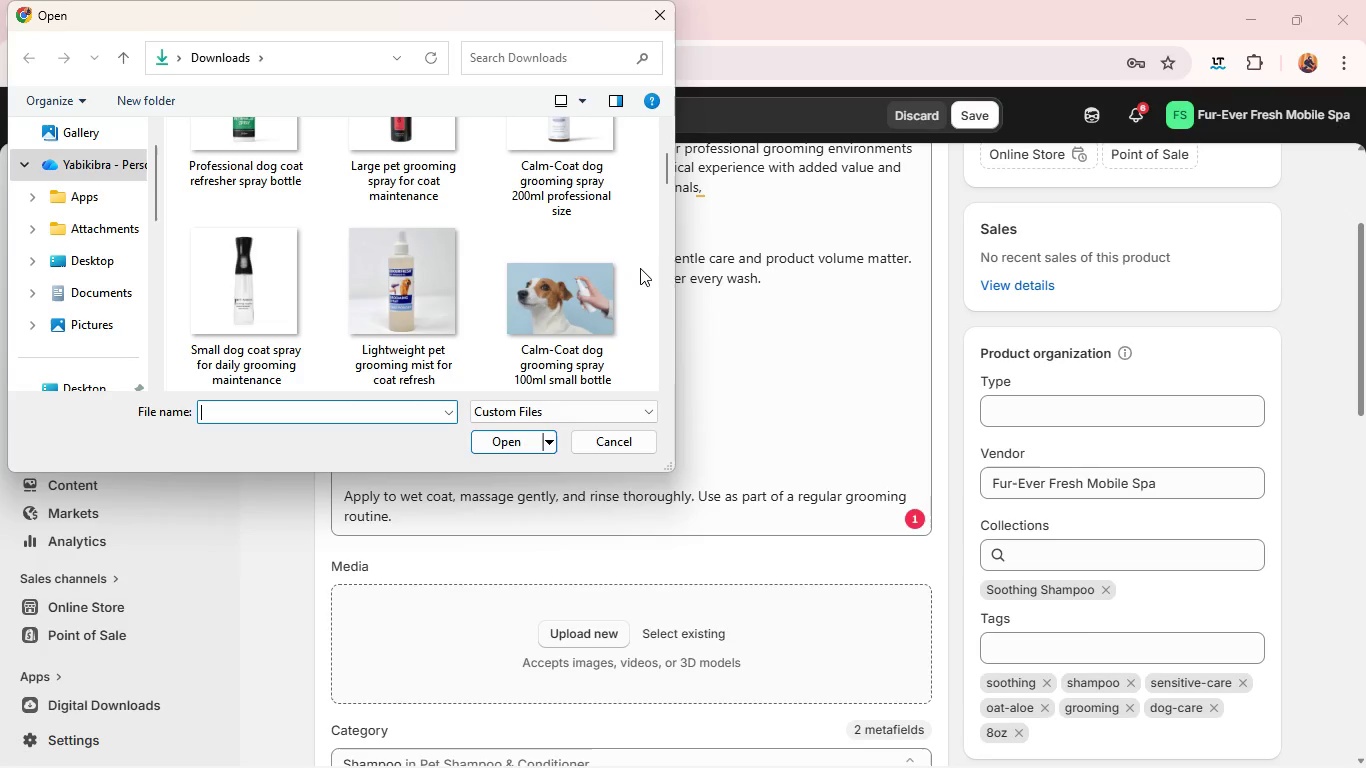 
left_click([588, 445])
 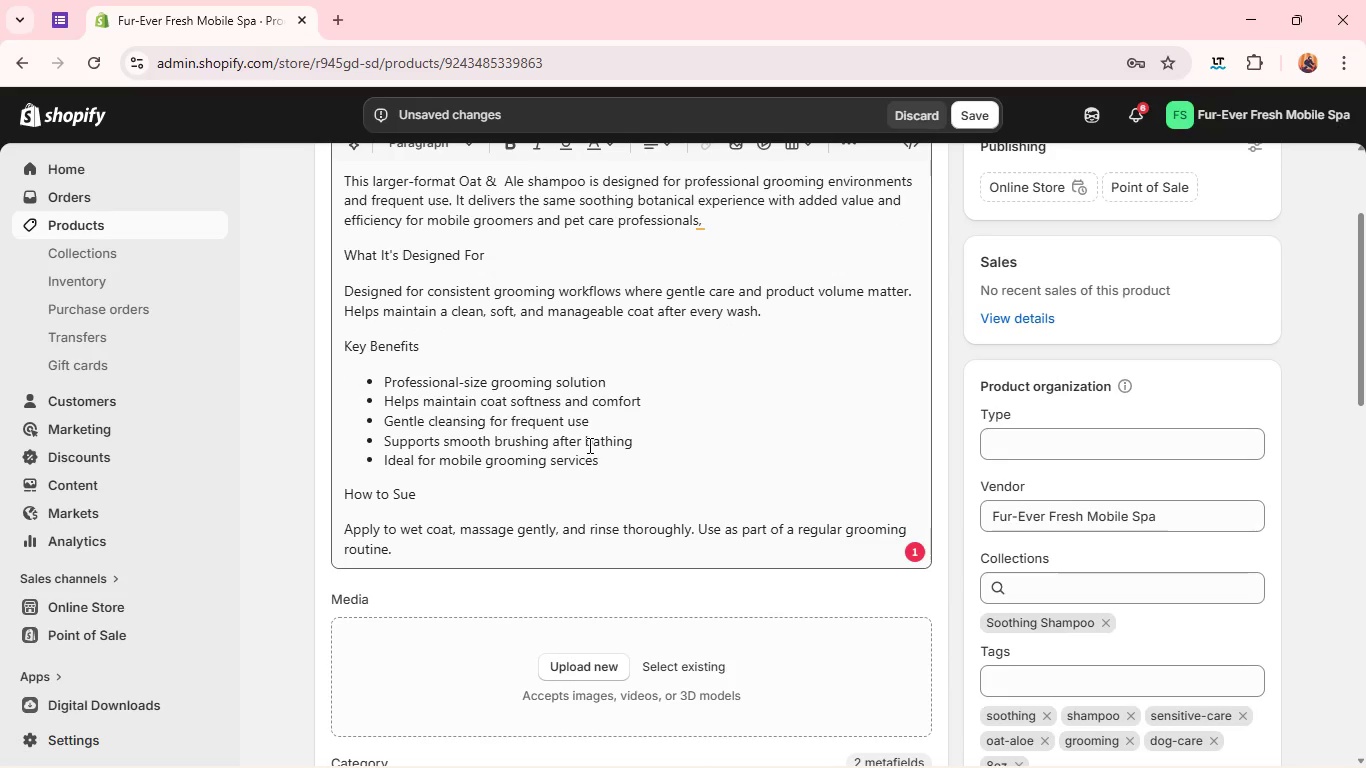 
wait(7.02)
 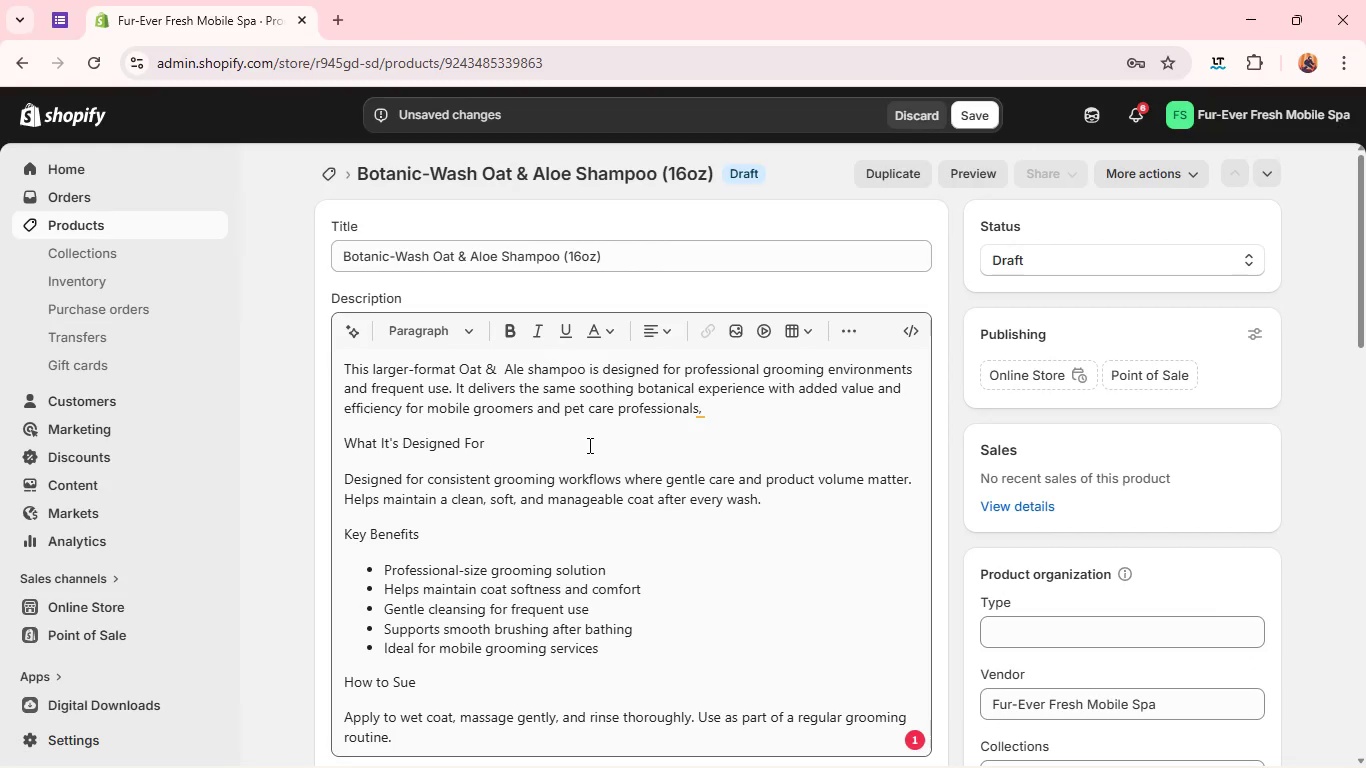 
left_click([578, 684])
 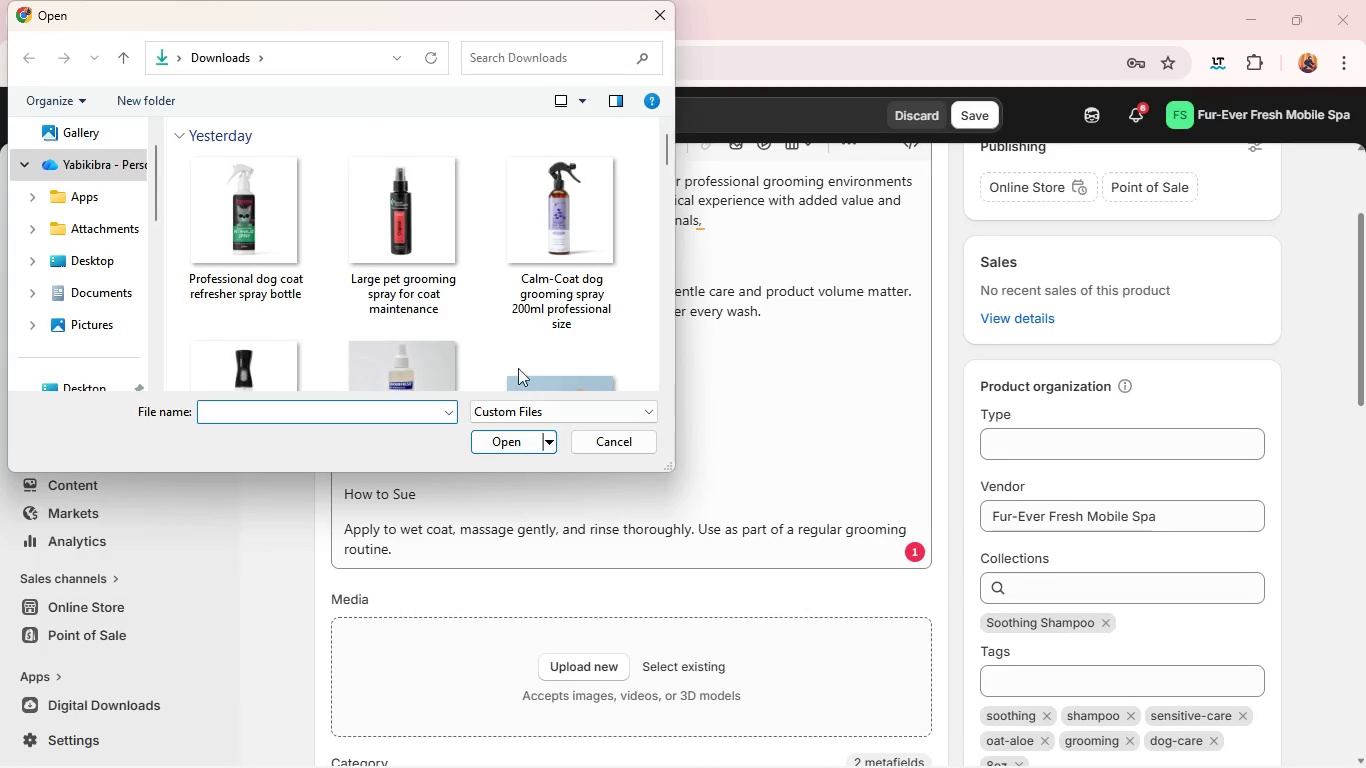 
scroll: coordinate [535, 280], scroll_direction: down, amount: 2.0
 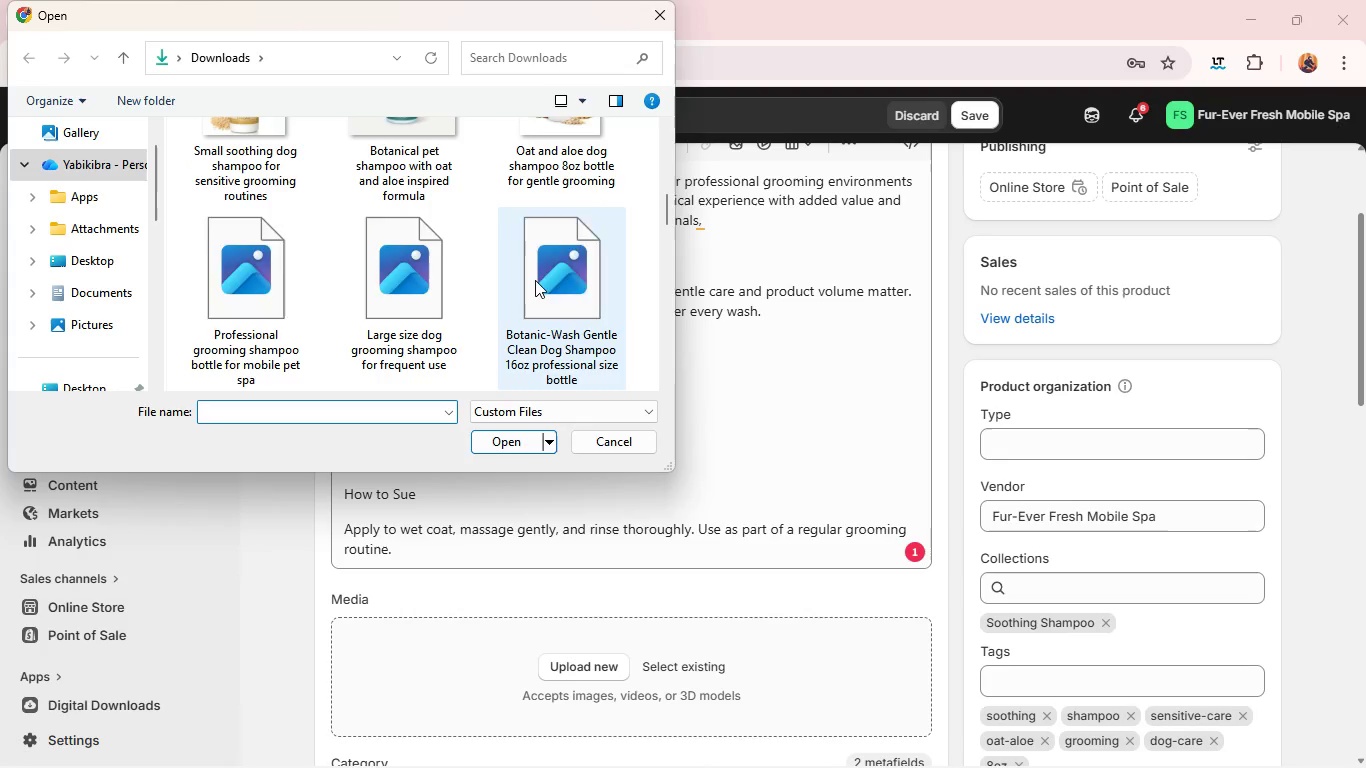 
scroll: coordinate [535, 280], scroll_direction: up, amount: 1.0
 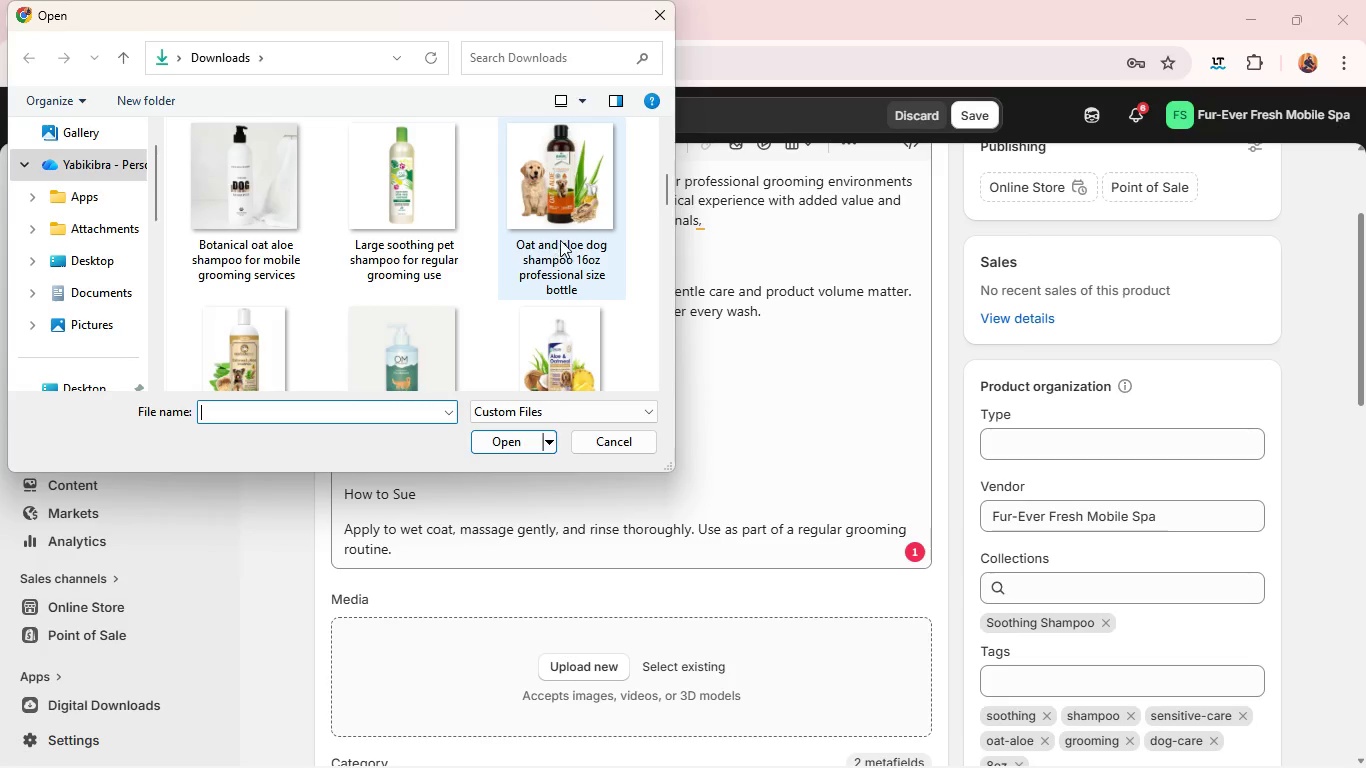 
left_click([574, 217])
 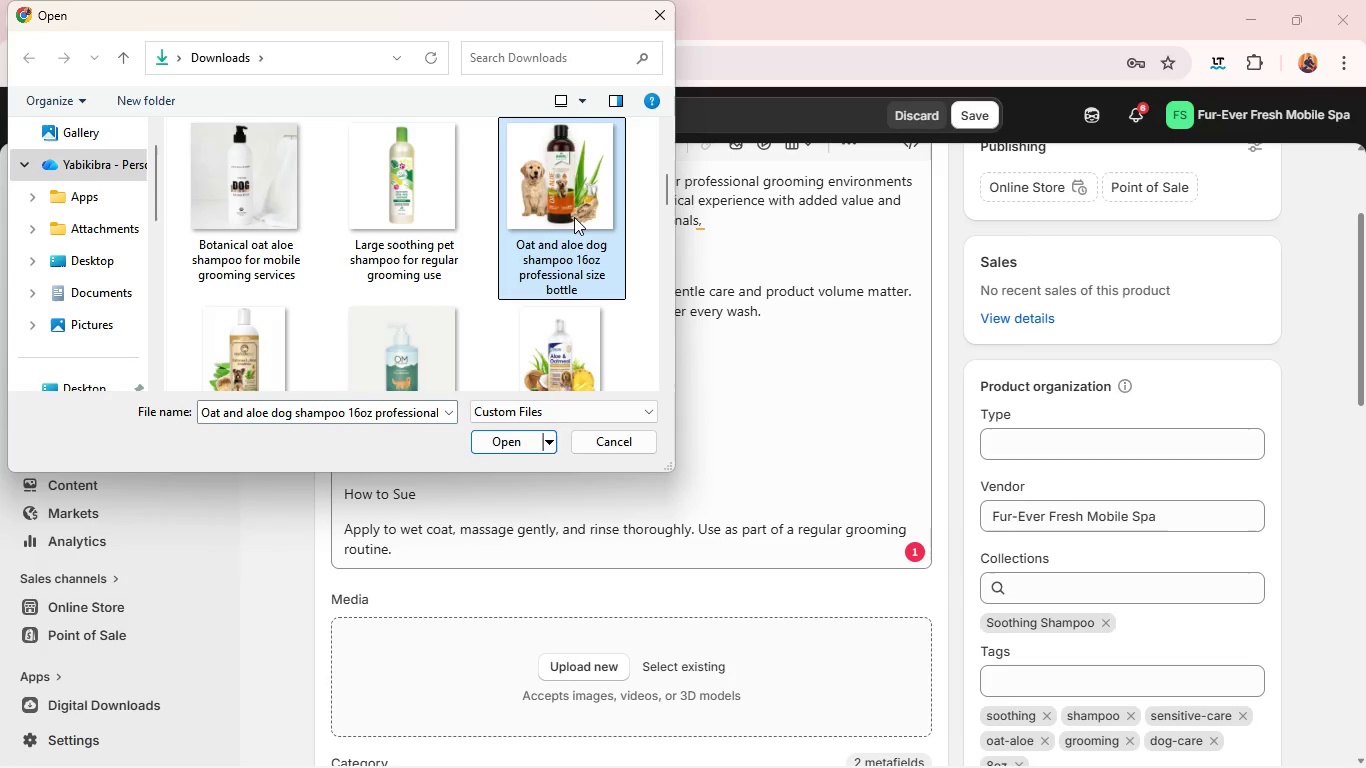 
hold_key(key=ControlLeft, duration=22.03)
left_click([253, 330])
 